 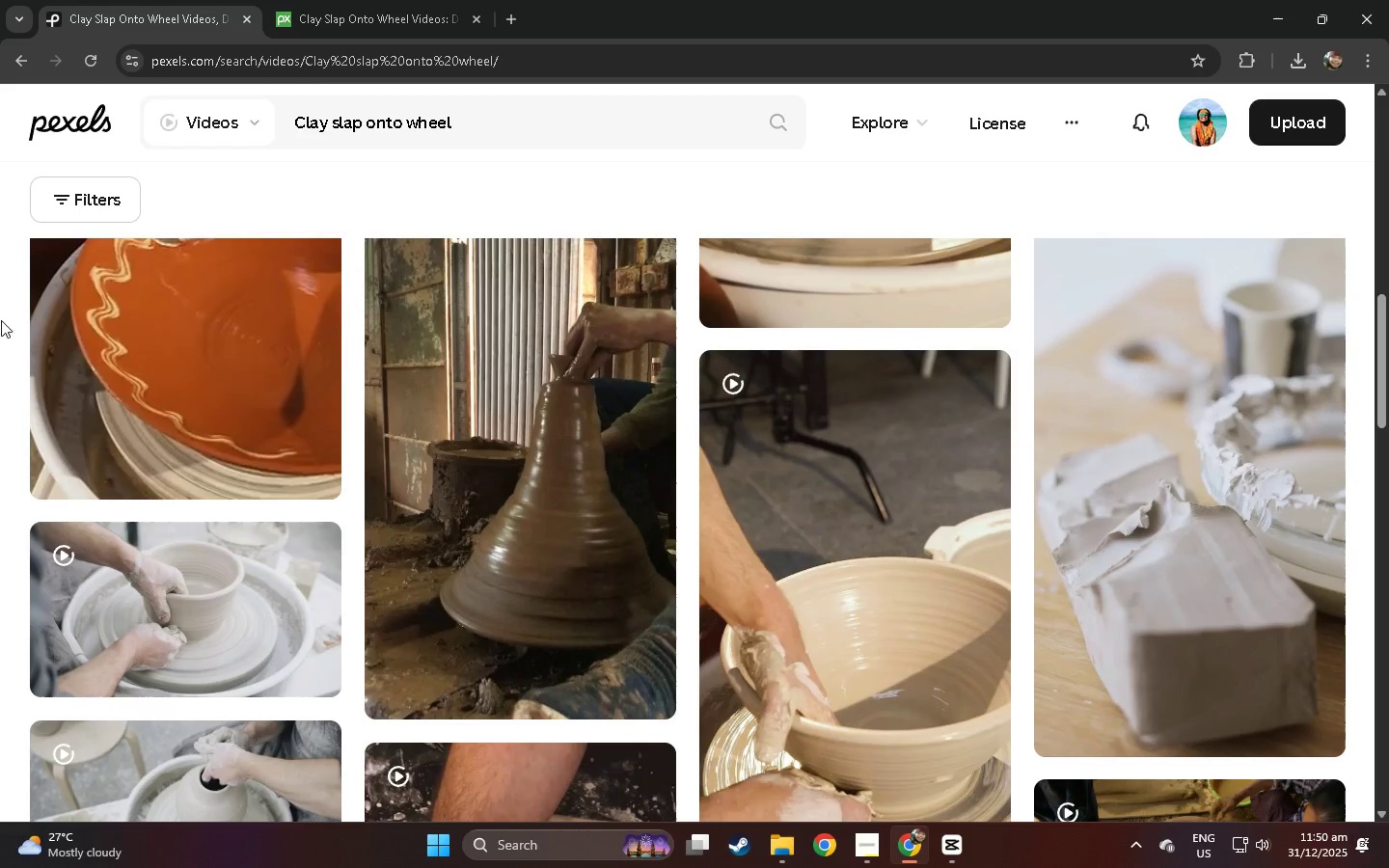 
scroll: coordinate [273, 362], scroll_direction: up, amount: 25.0
 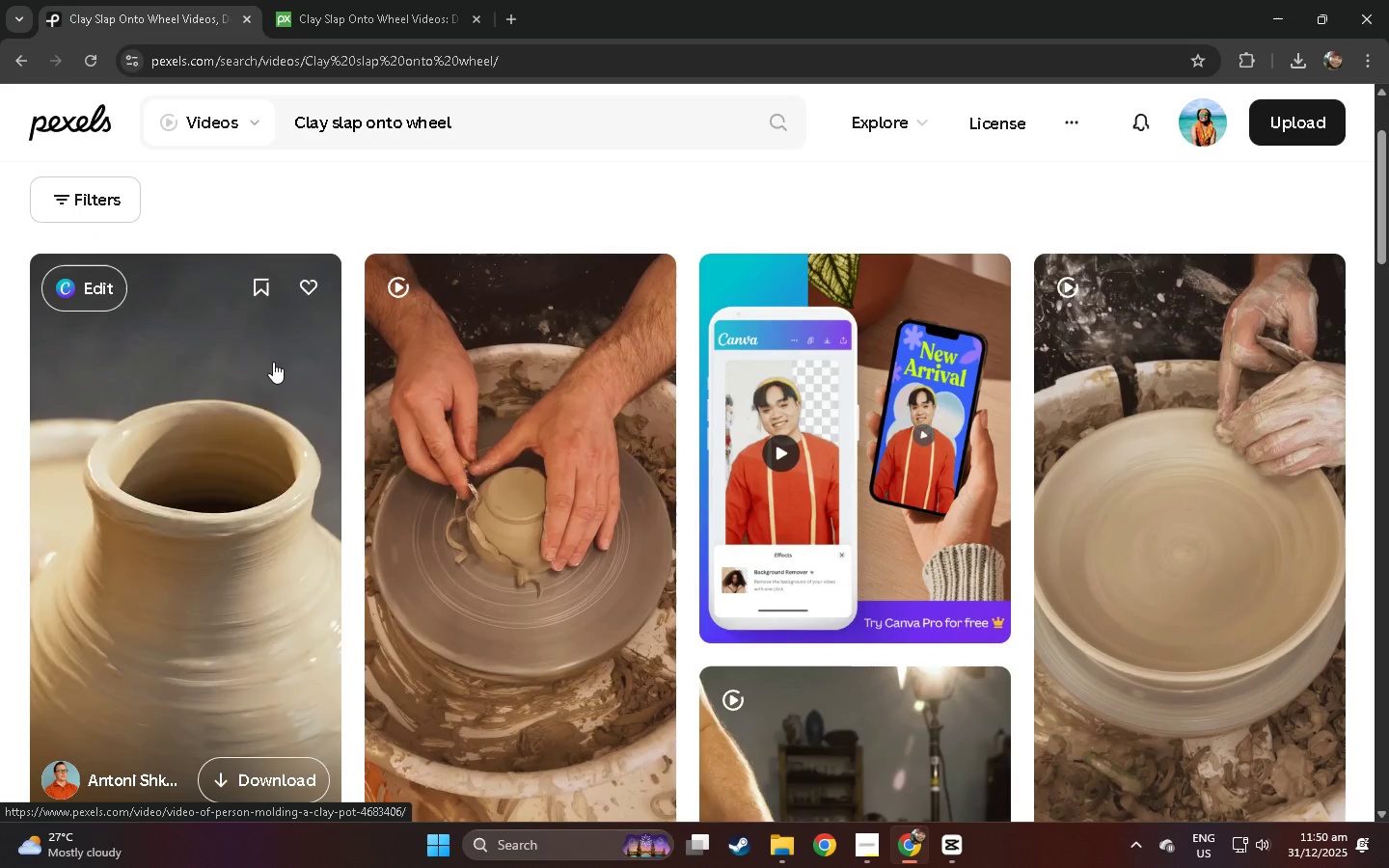 
scroll: coordinate [589, 429], scroll_direction: down, amount: 63.0
 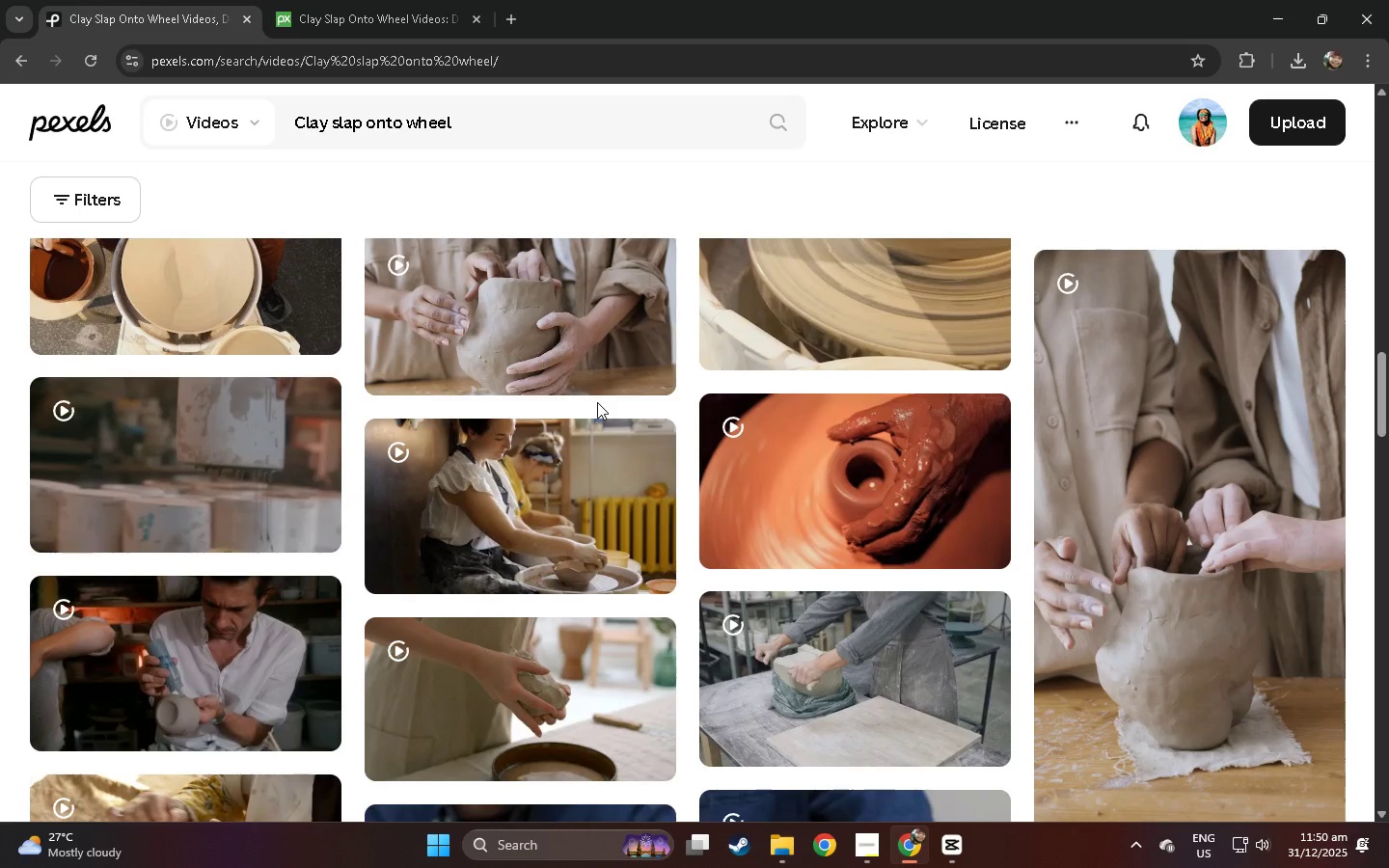 
scroll: coordinate [597, 402], scroll_direction: down, amount: 5.0
 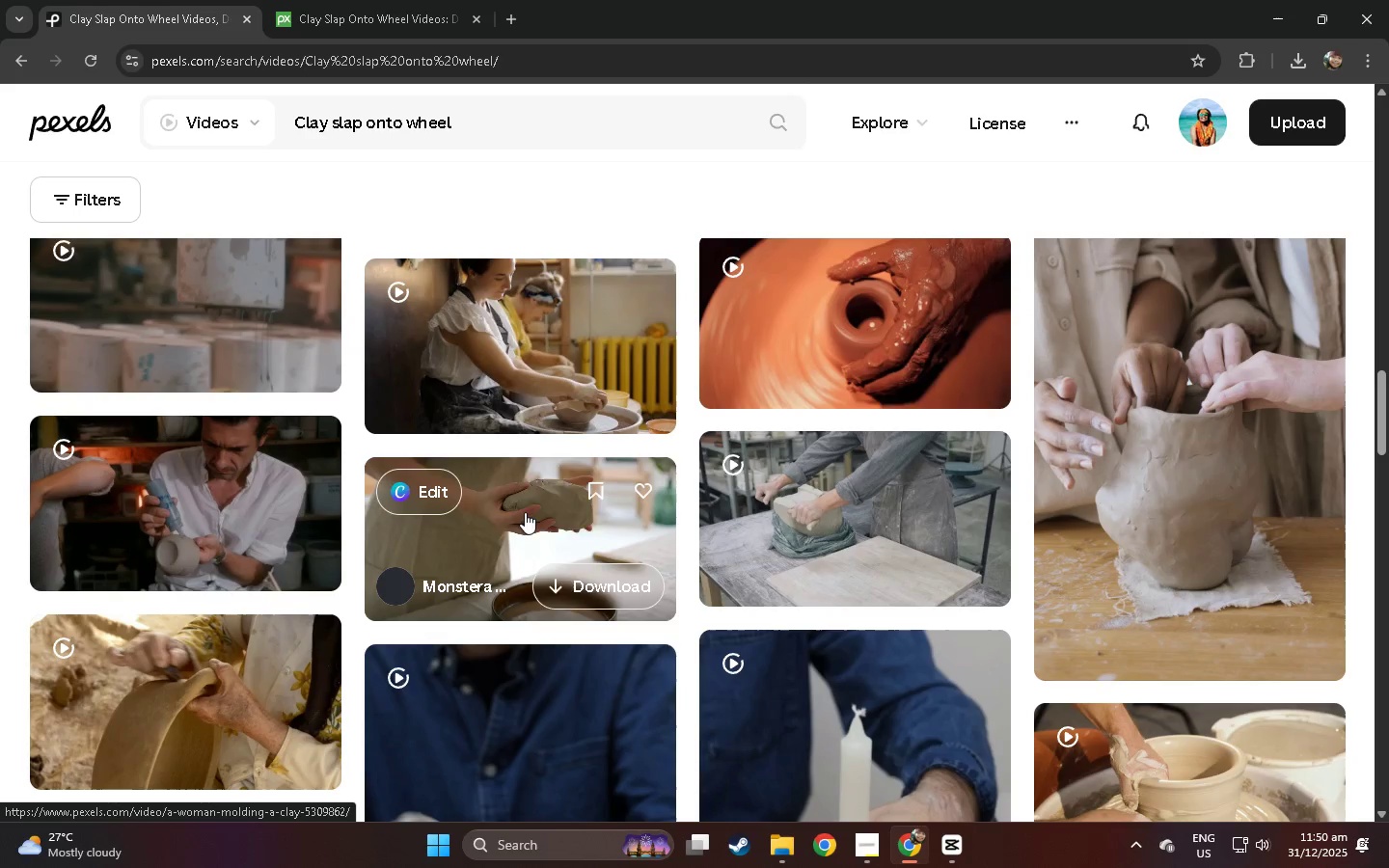 
wait(5.6)
 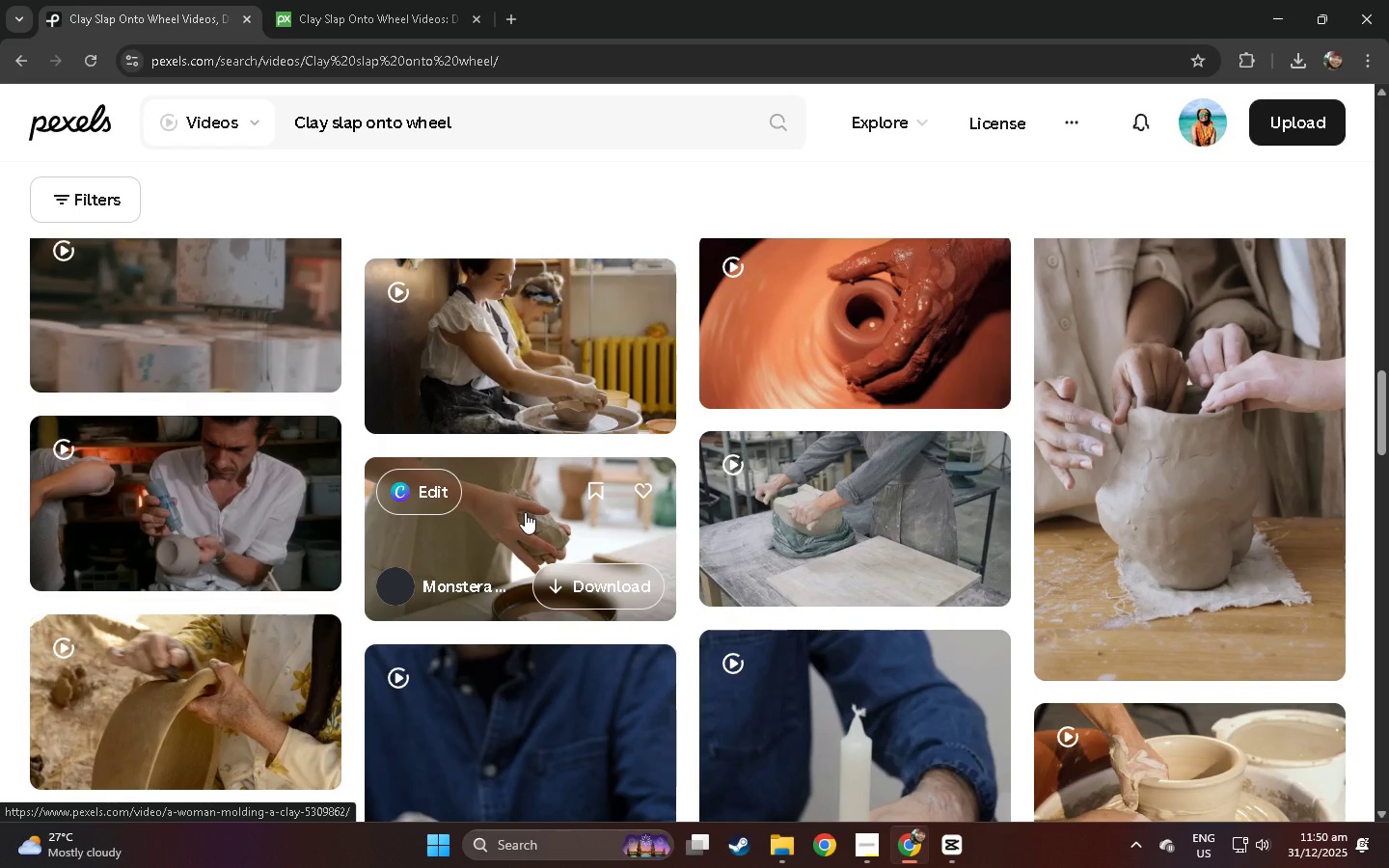 
left_click([525, 512])
 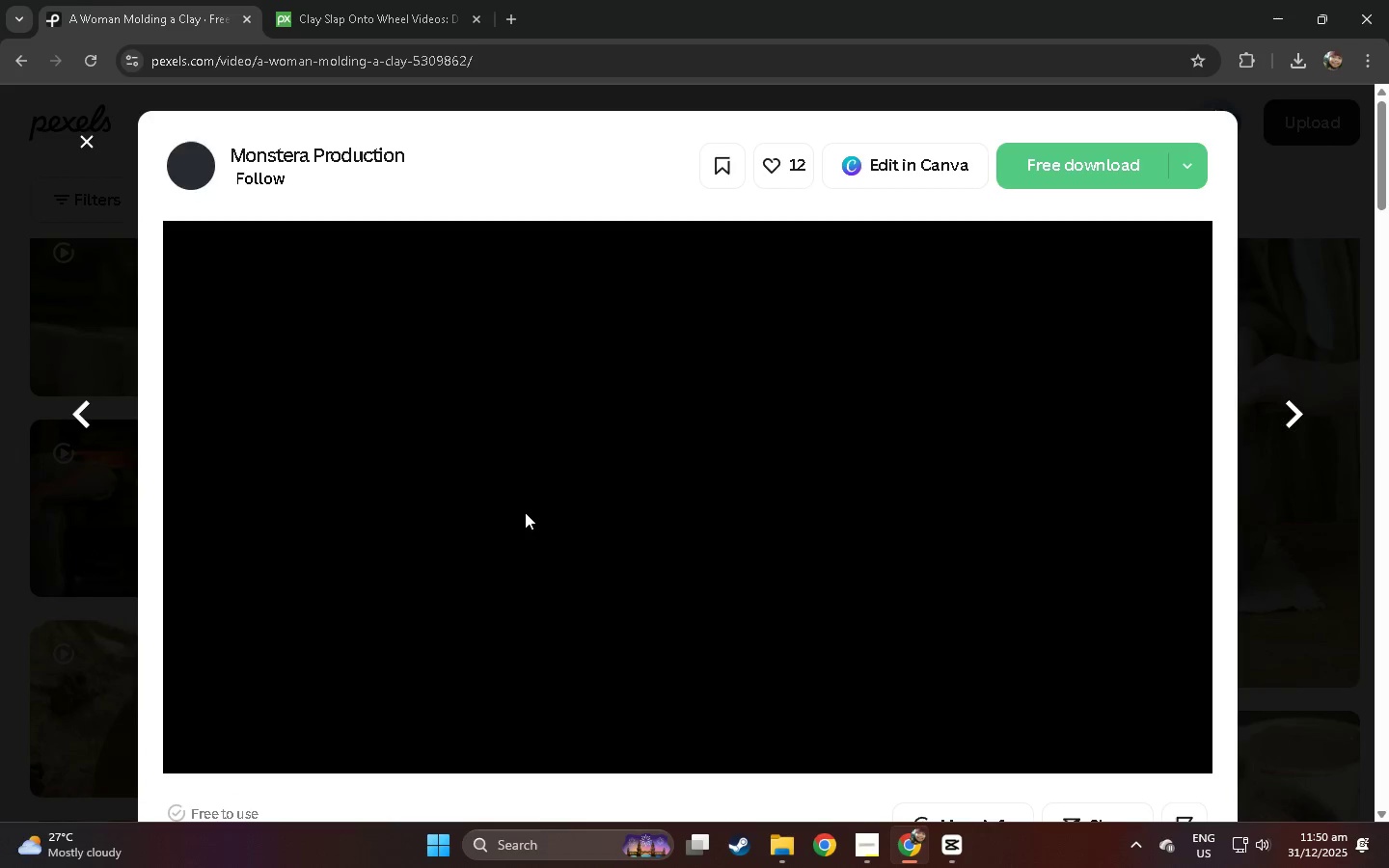 
scroll: coordinate [425, 413], scroll_direction: down, amount: 31.0
 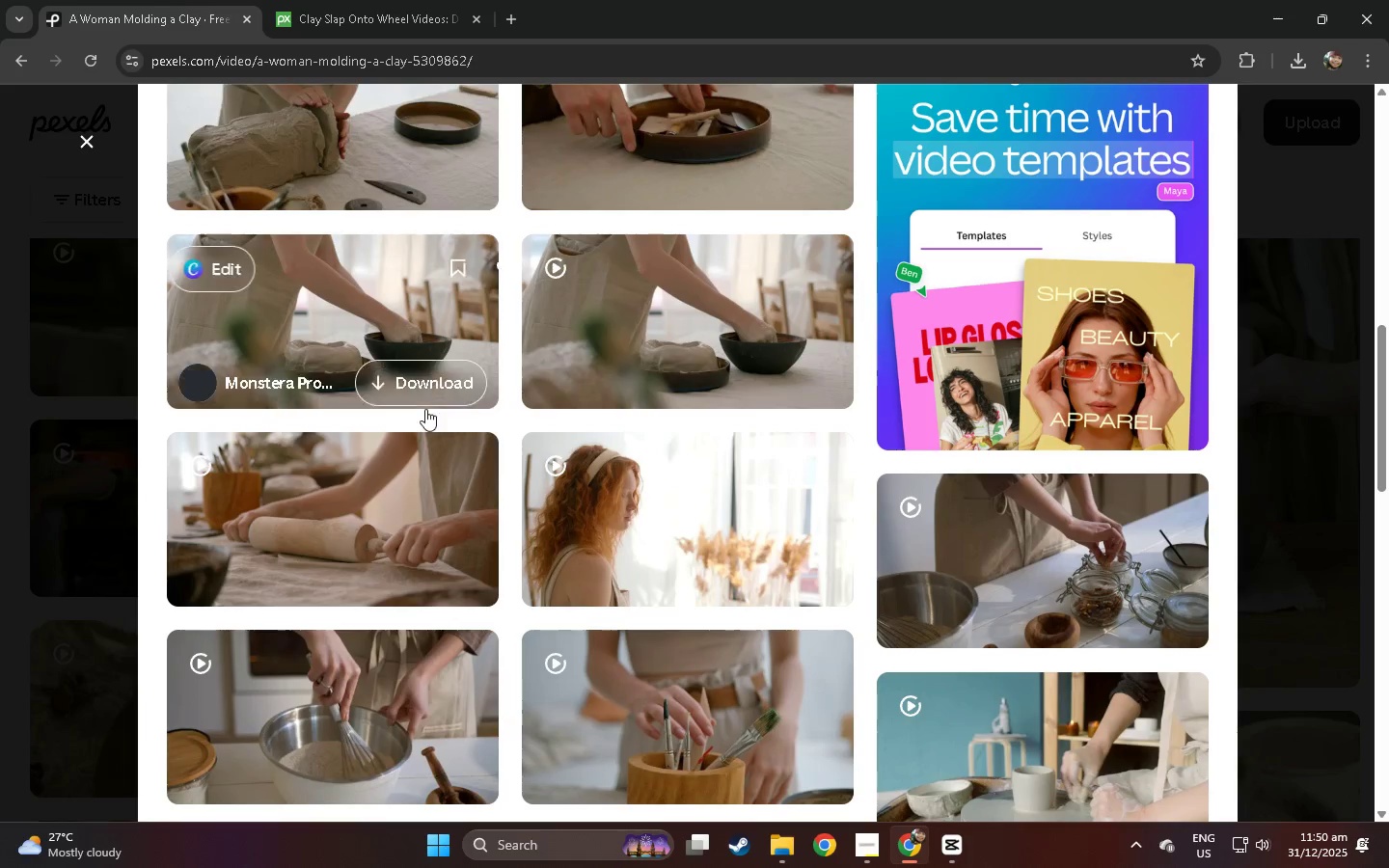 
left_click([0, 388])
 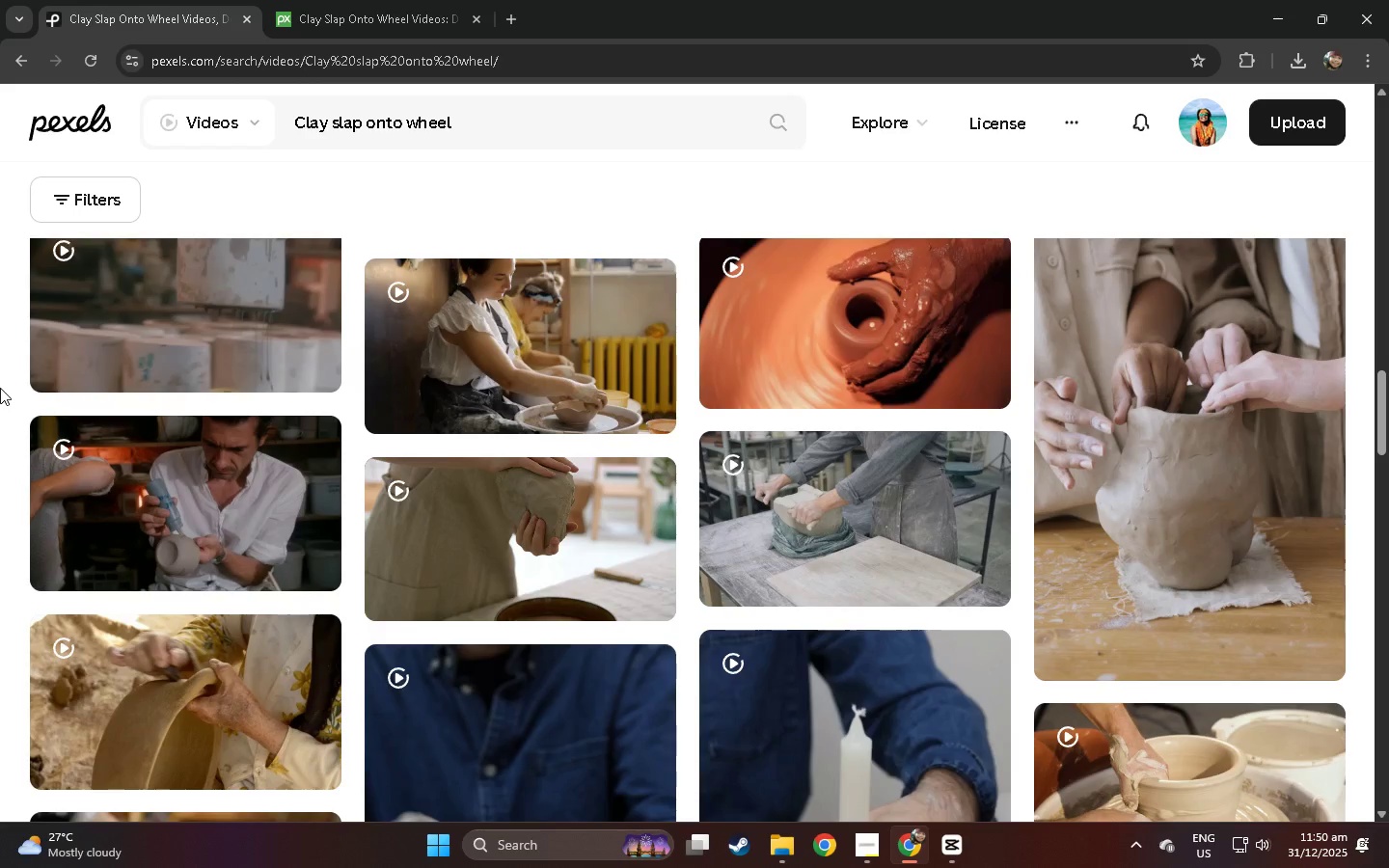 
scroll: coordinate [425, 409], scroll_direction: down, amount: 6.0
 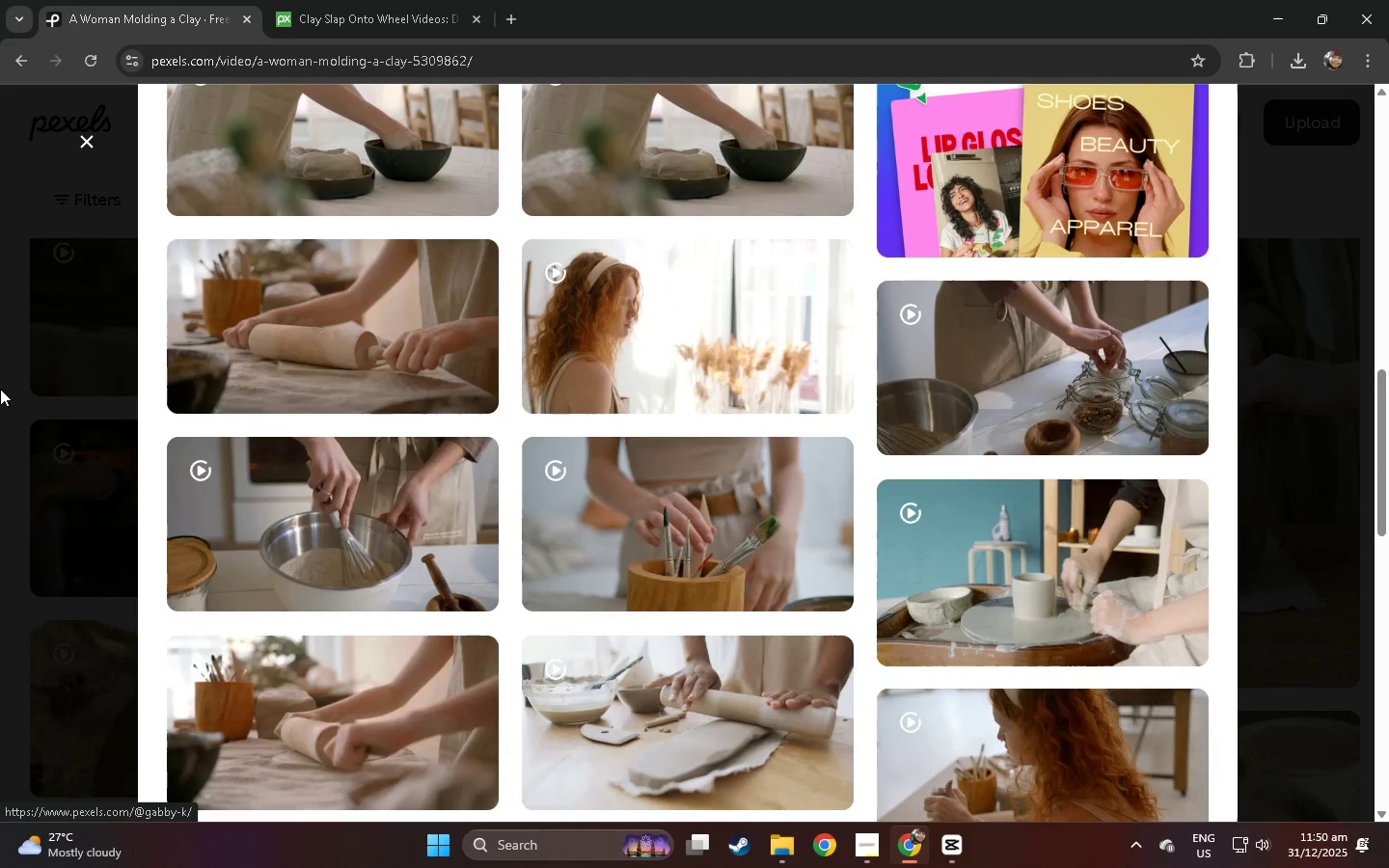 
scroll: coordinate [0, 388], scroll_direction: up, amount: 15.0
 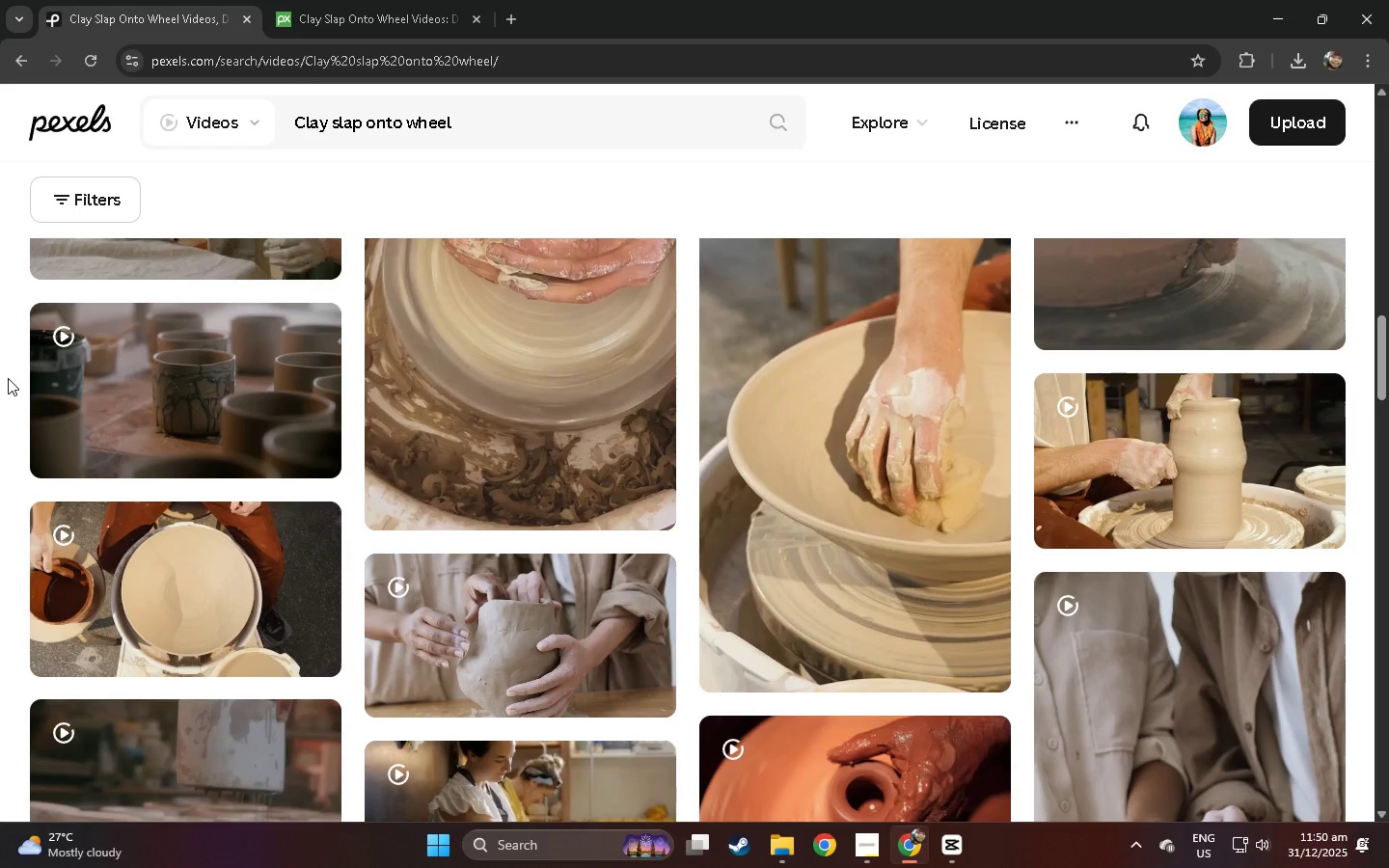 
wait(20.45)
 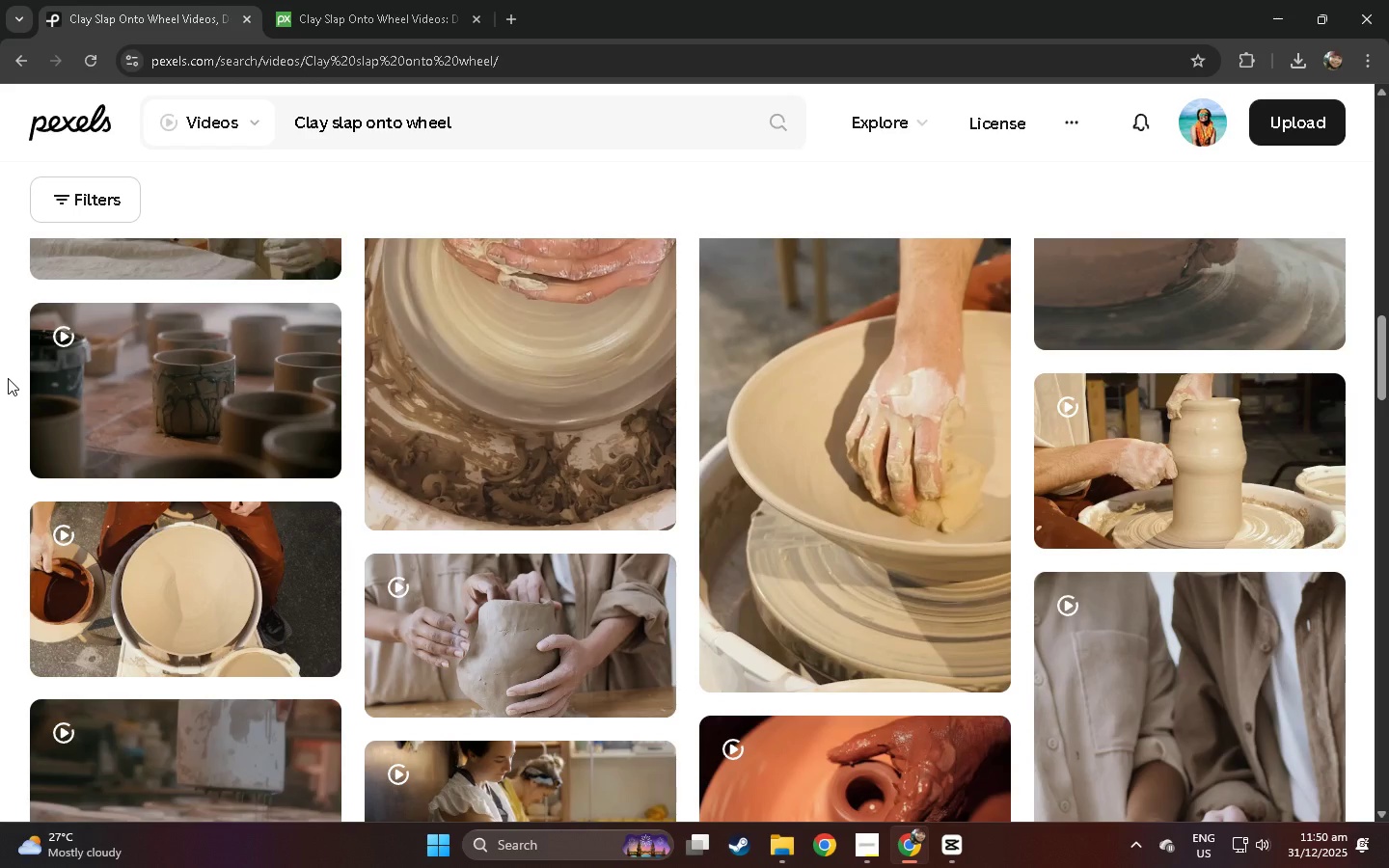 
scroll: coordinate [490, 370], scroll_direction: up, amount: 5.0
 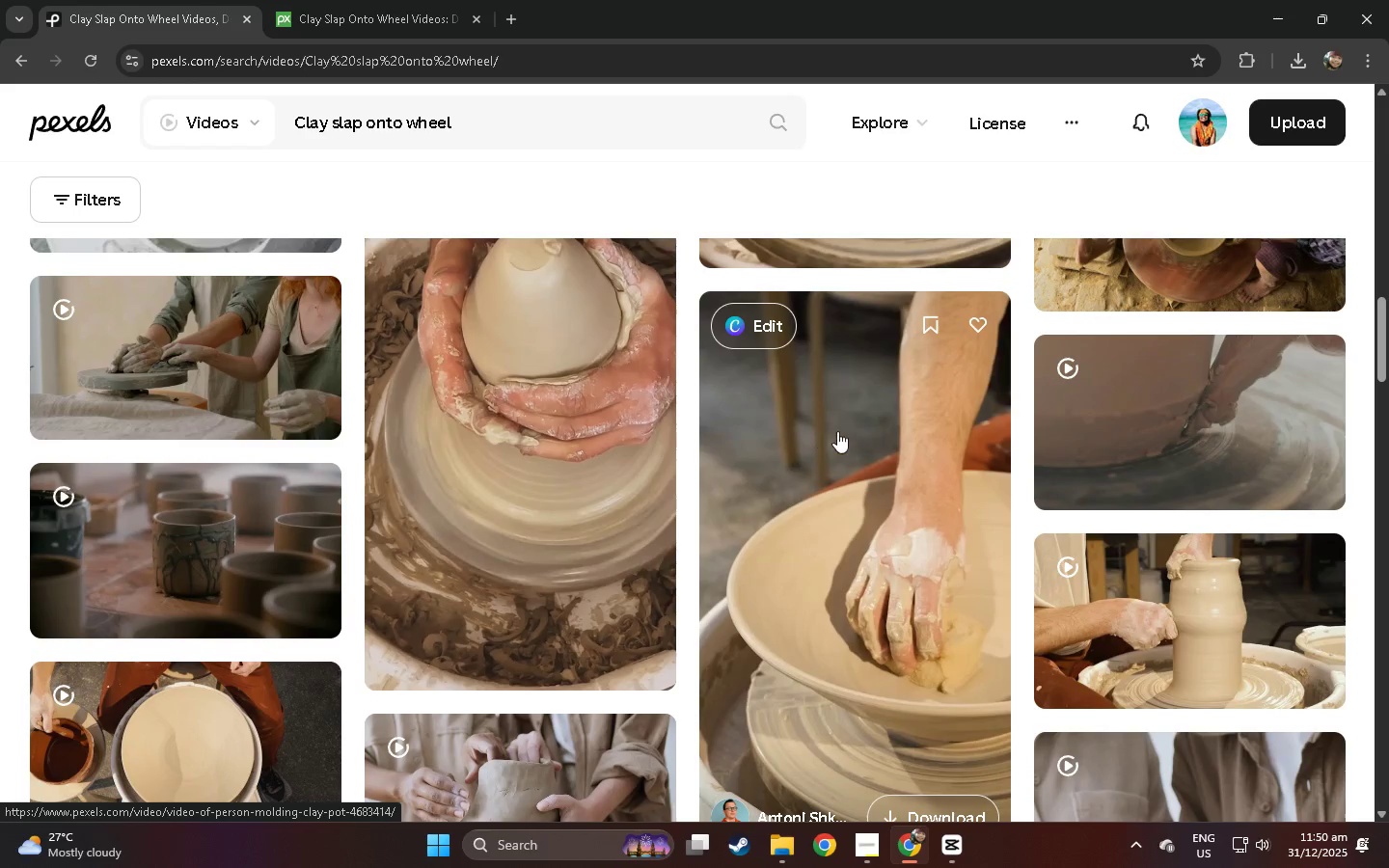 
left_click([873, 429])
 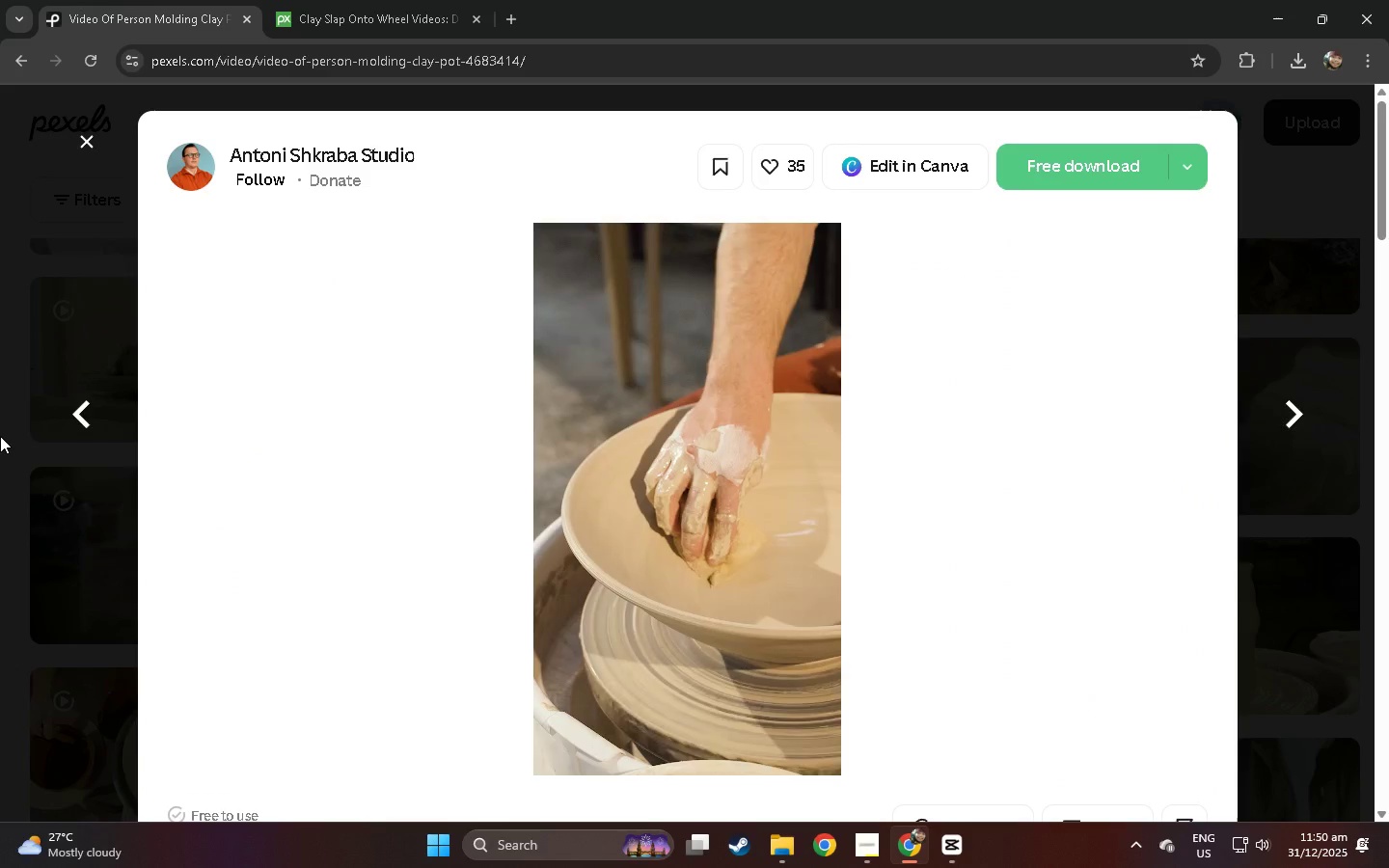 
wait(6.62)
 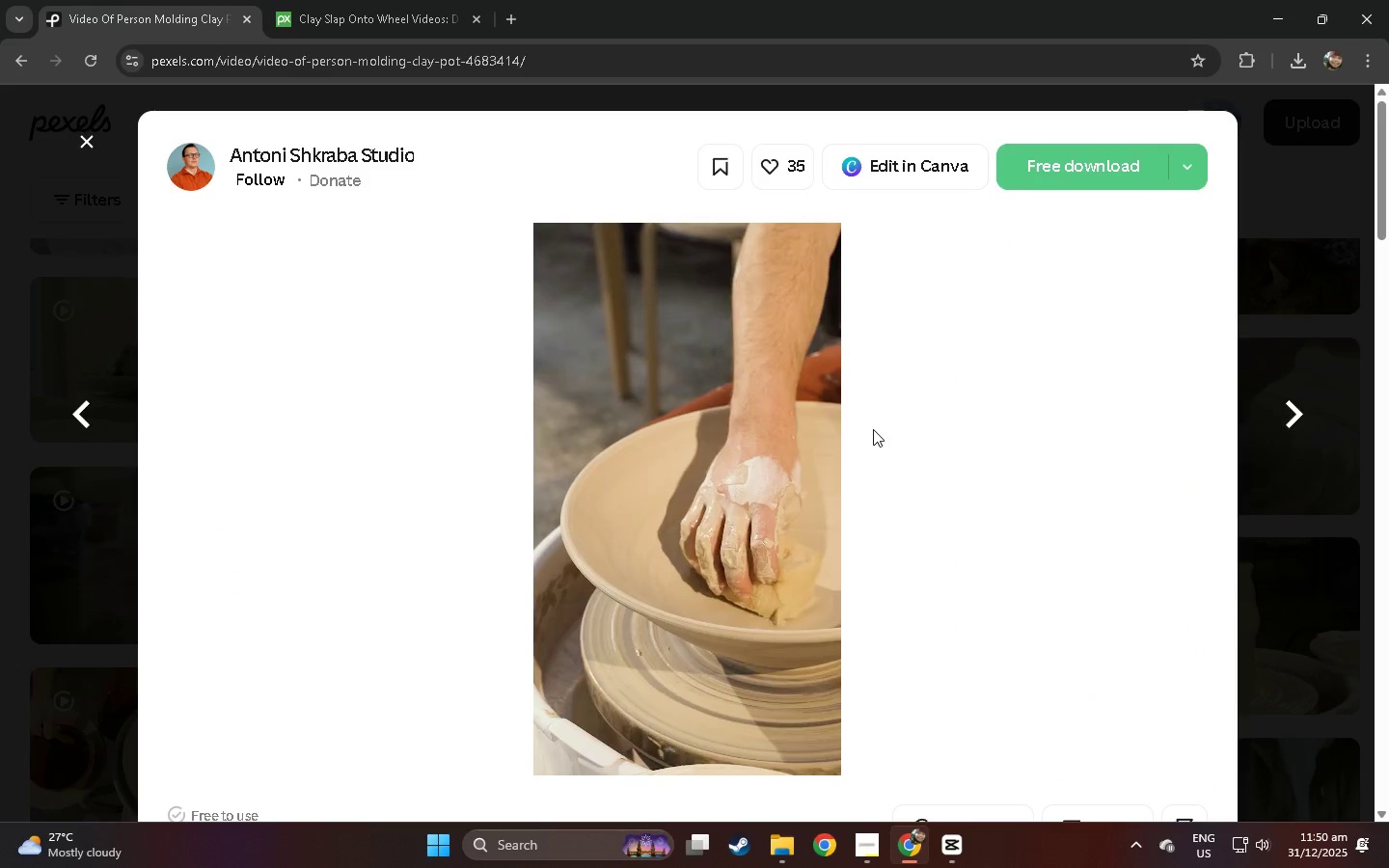 
left_click([1111, 165])
 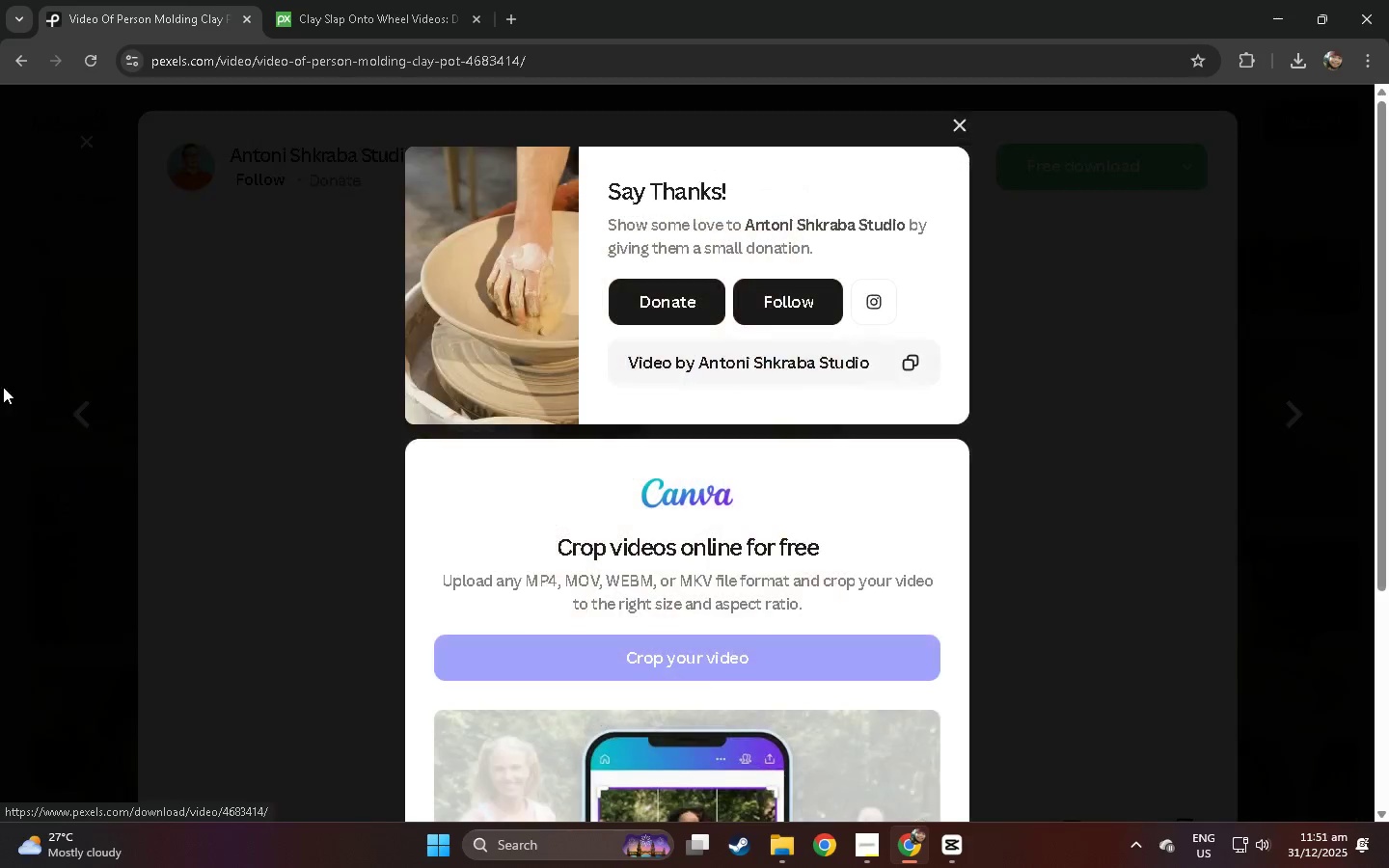 
left_click([3, 387])
 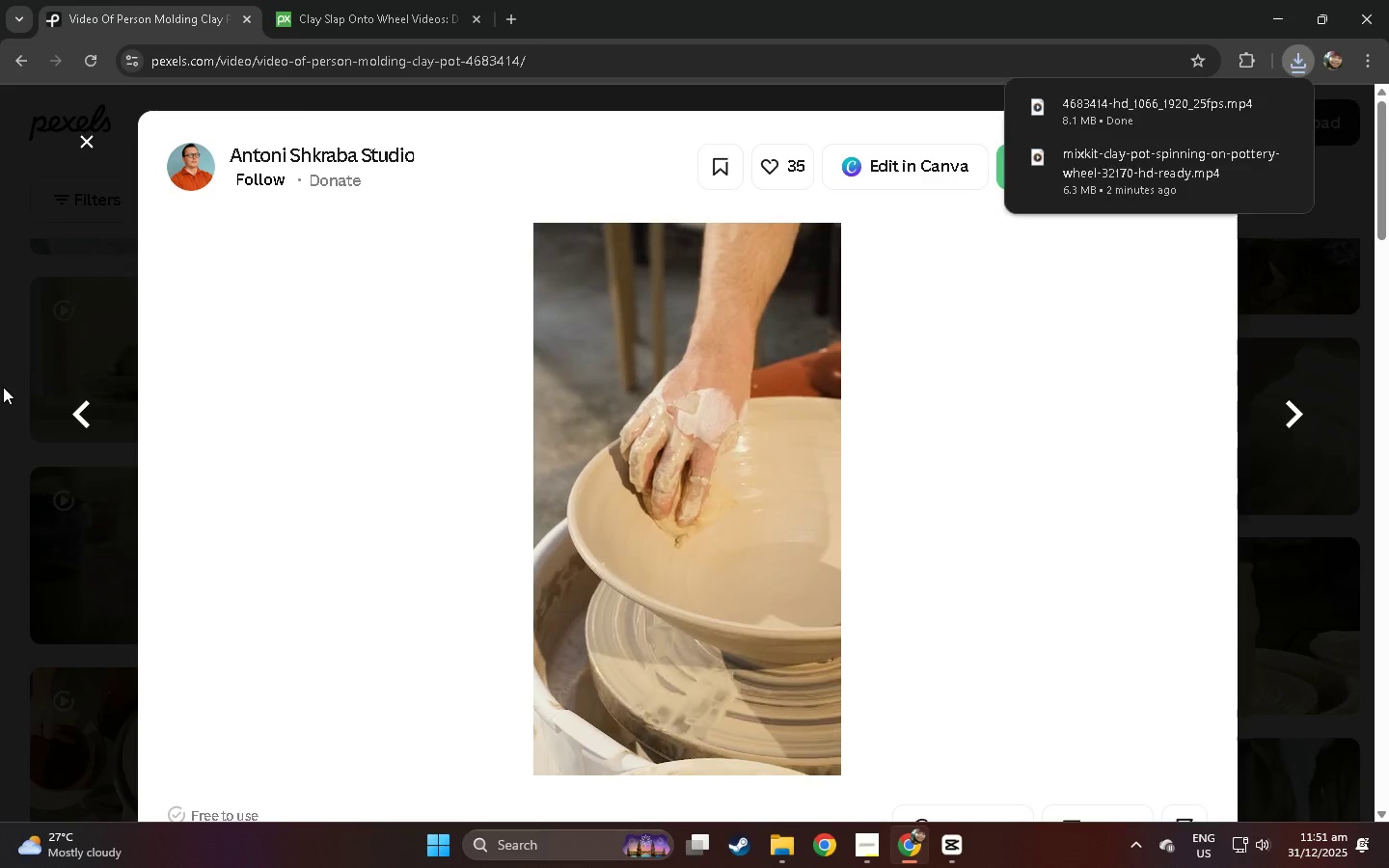 
left_click([3, 387])
 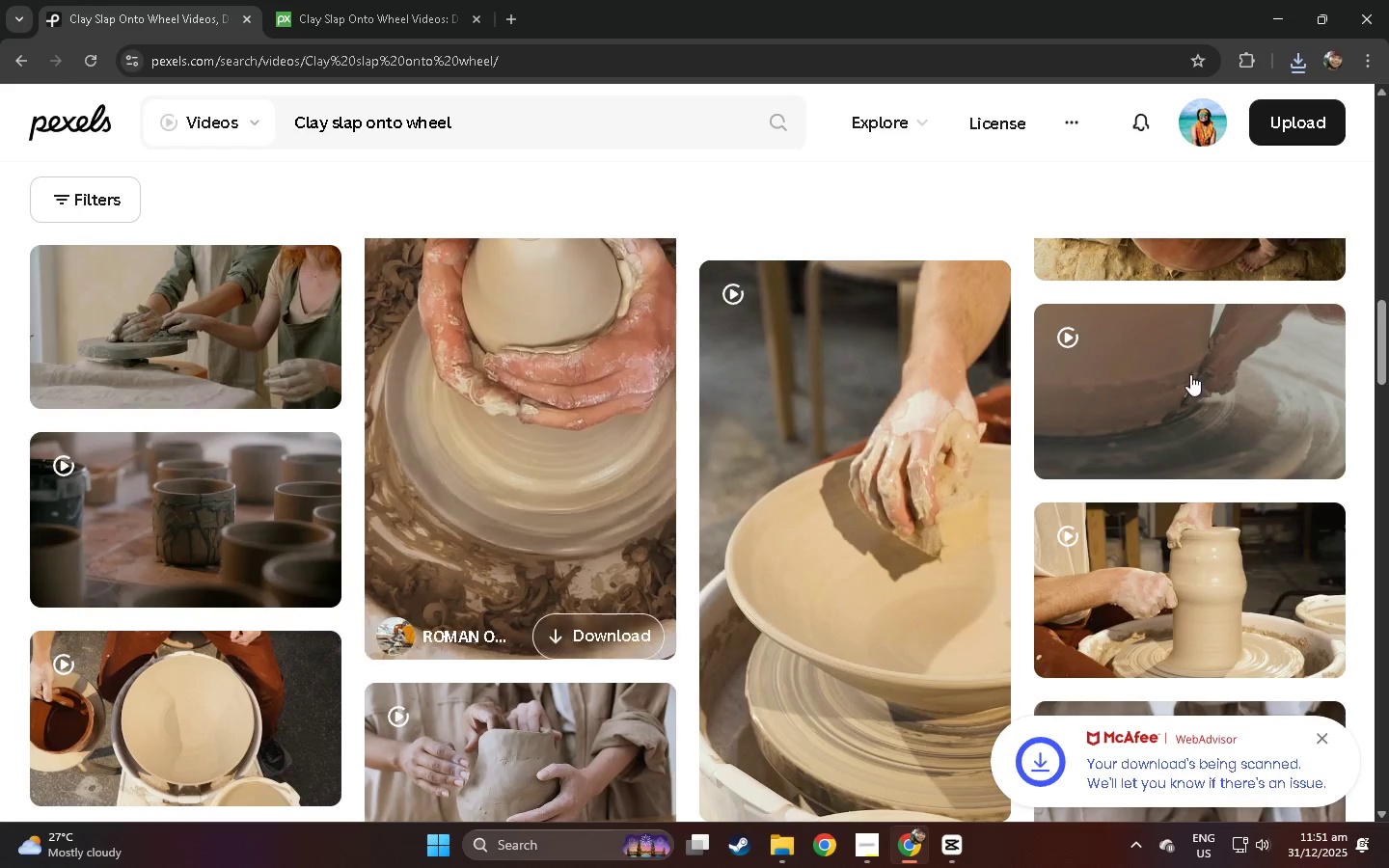 
scroll: coordinate [834, 392], scroll_direction: up, amount: 18.0
 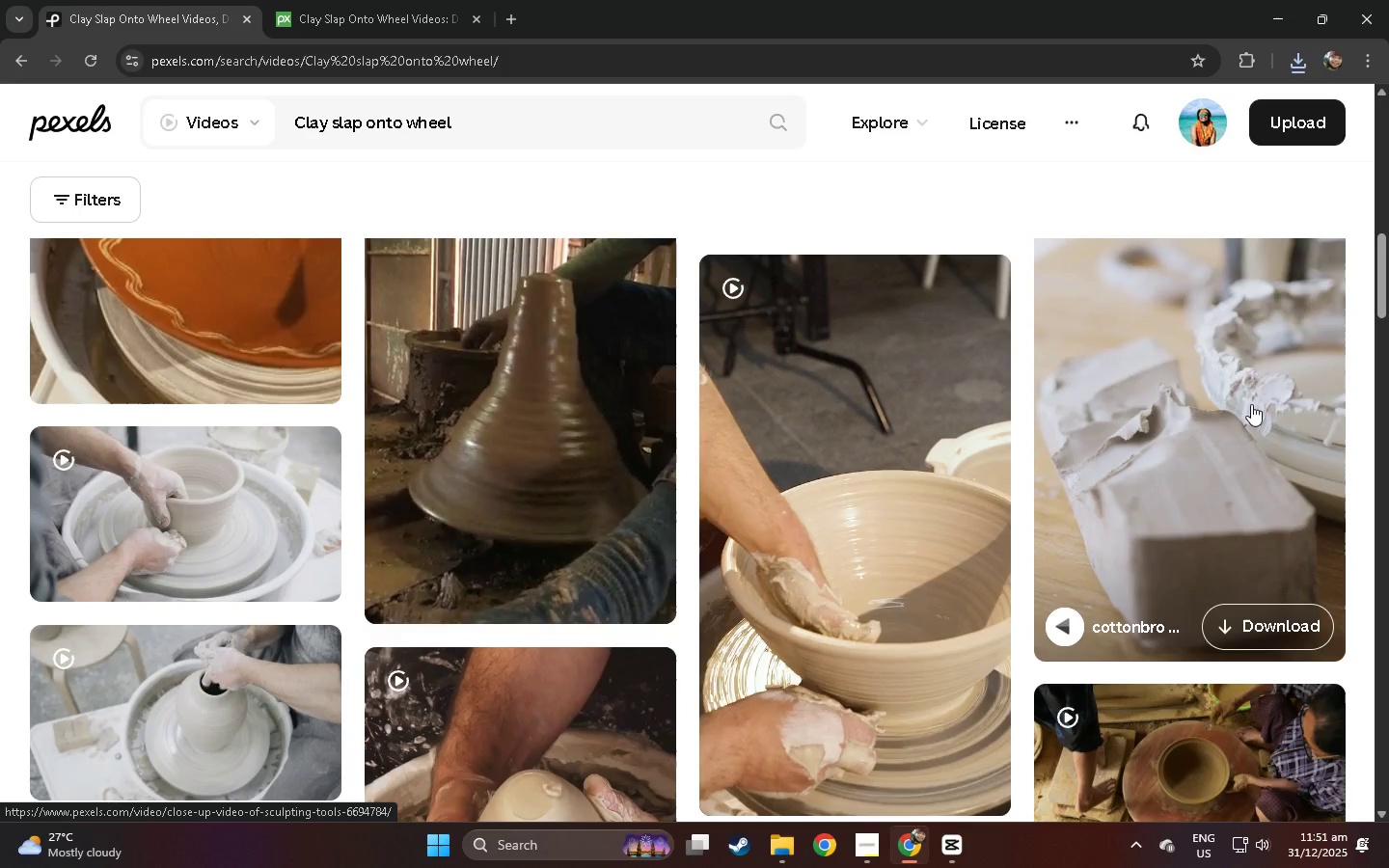 
wait(9.56)
 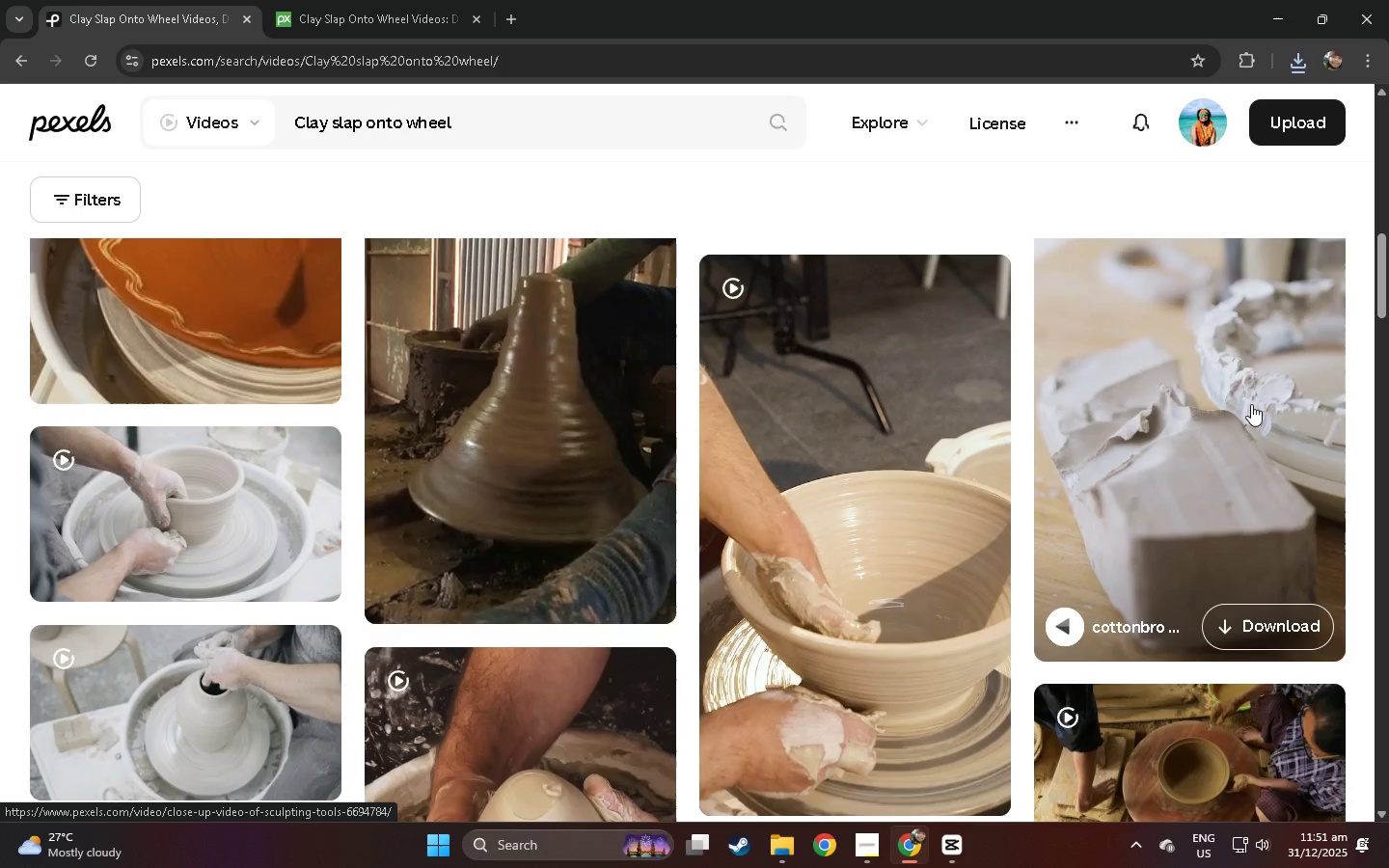 
left_click_drag(start_coordinate=[509, 116], to_coordinate=[365, 132])
 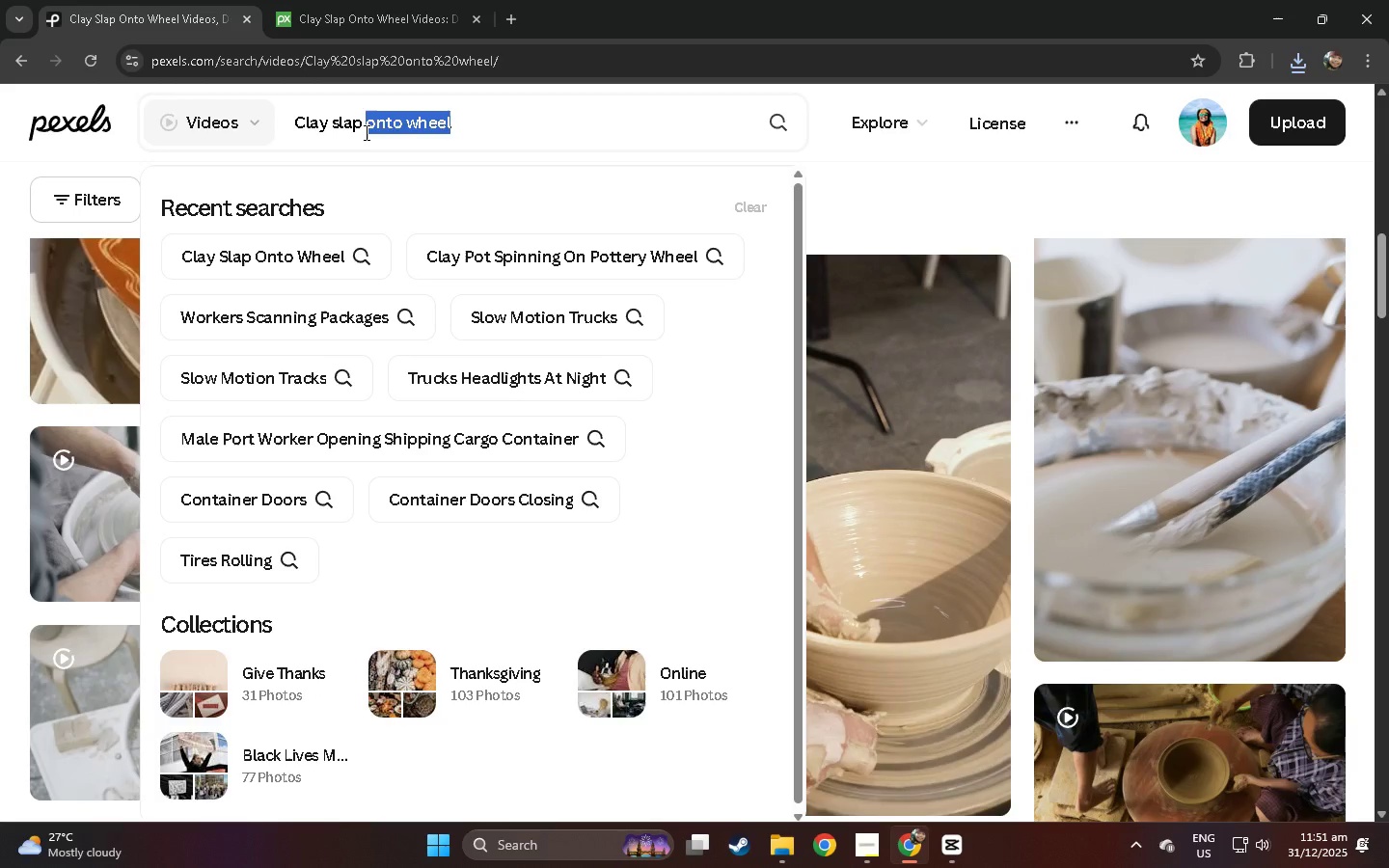 
key(Backspace)
 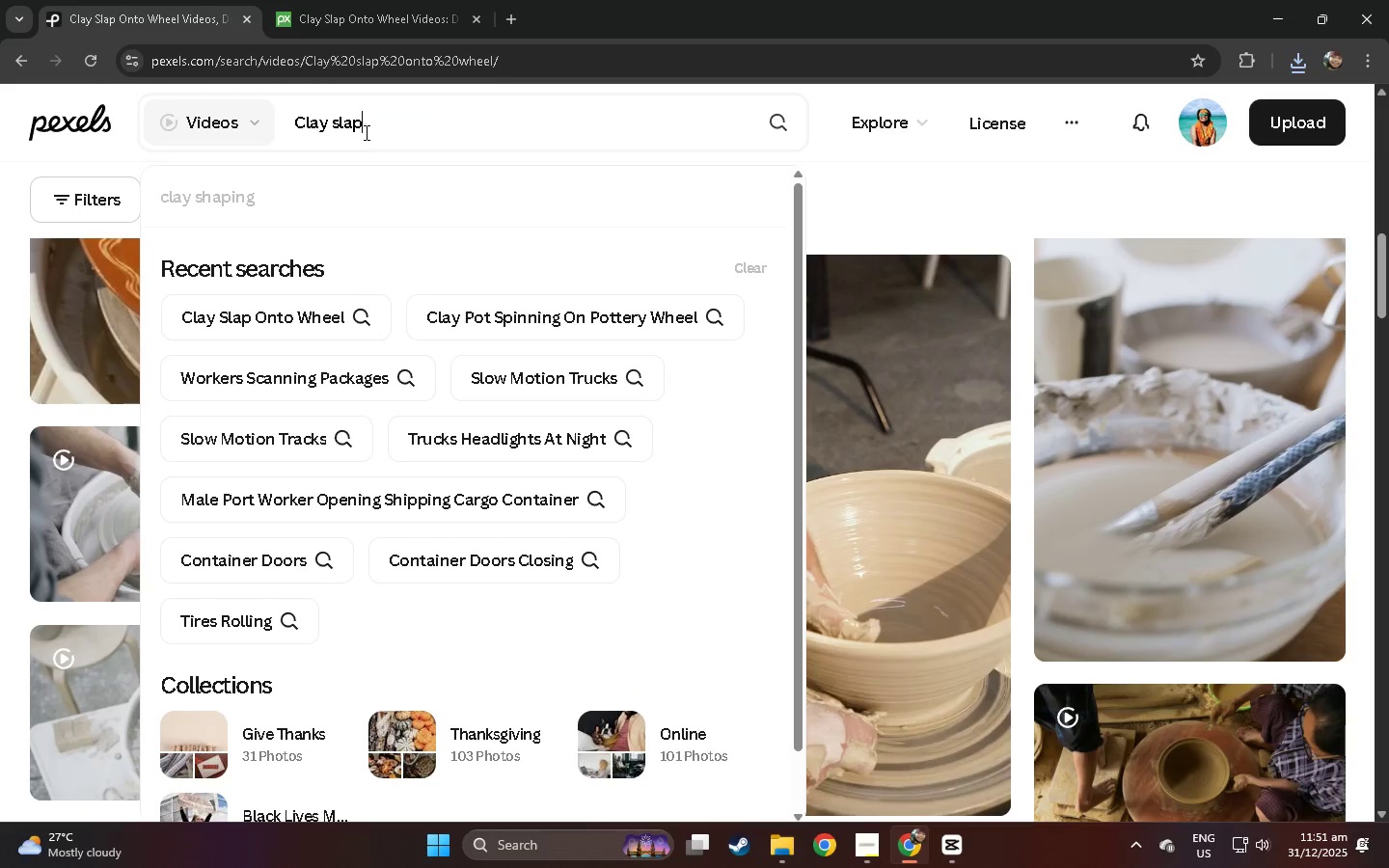 
key(Backspace)
 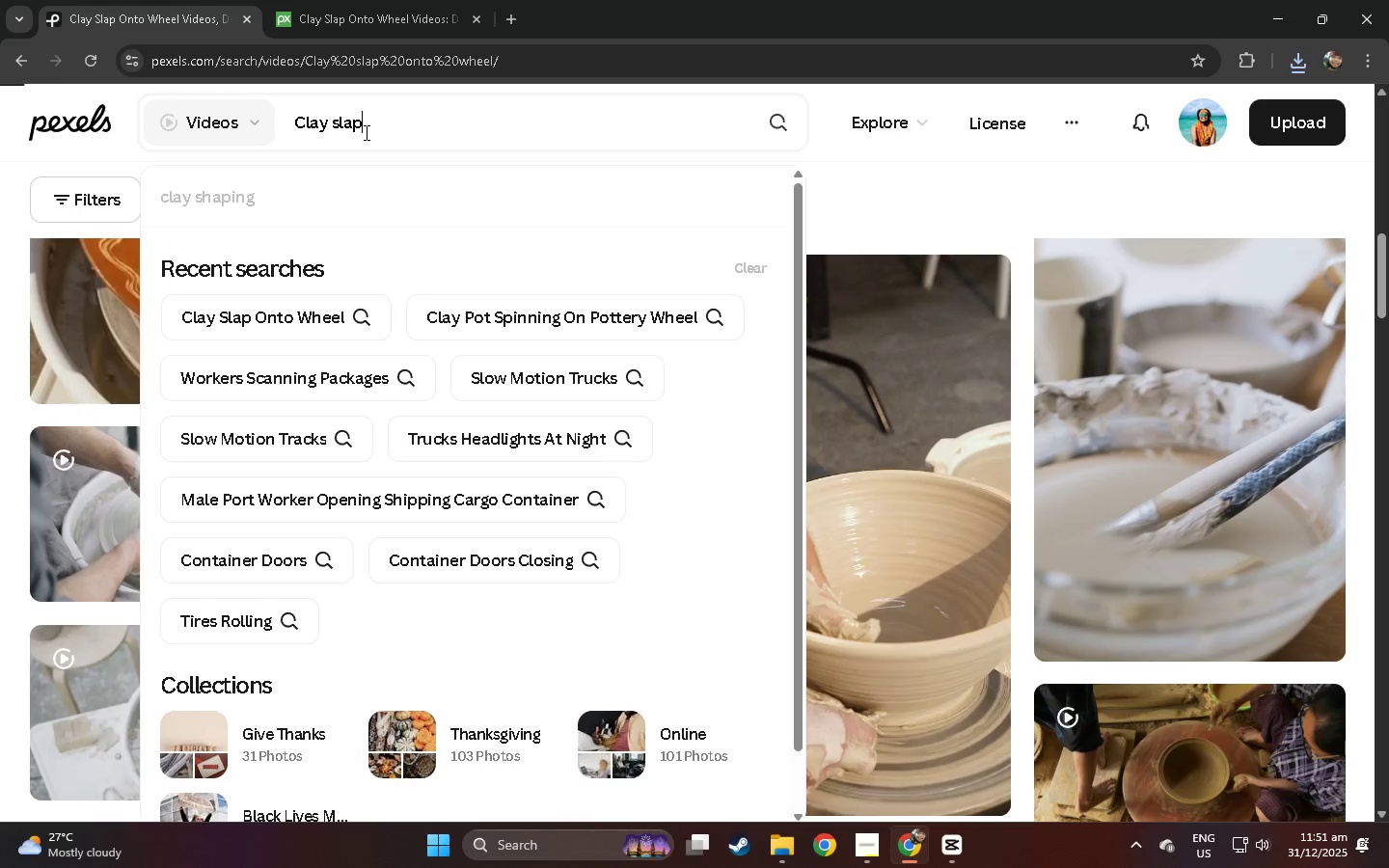 
key(Enter)
 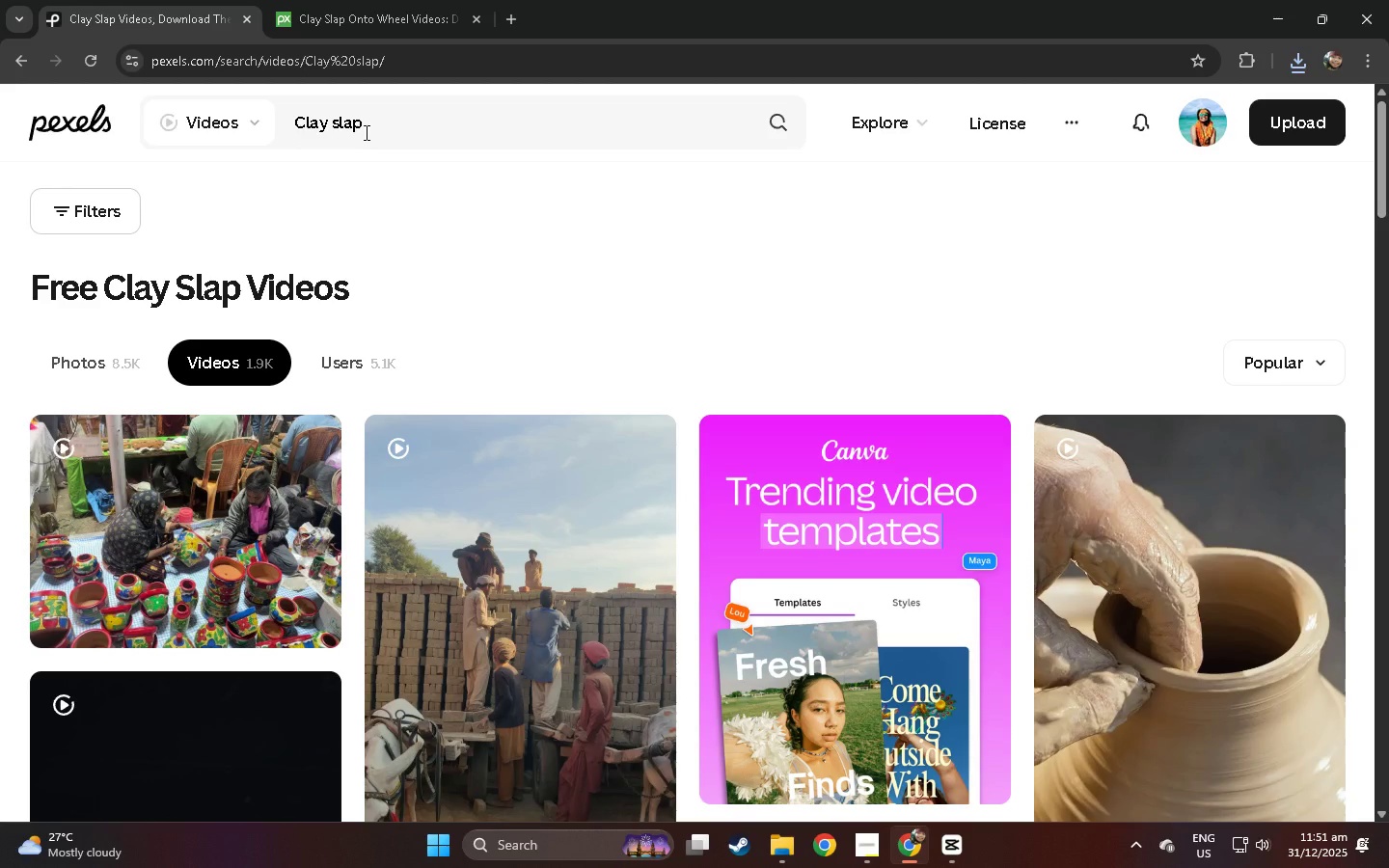 
scroll: coordinate [577, 214], scroll_direction: down, amount: 16.0
 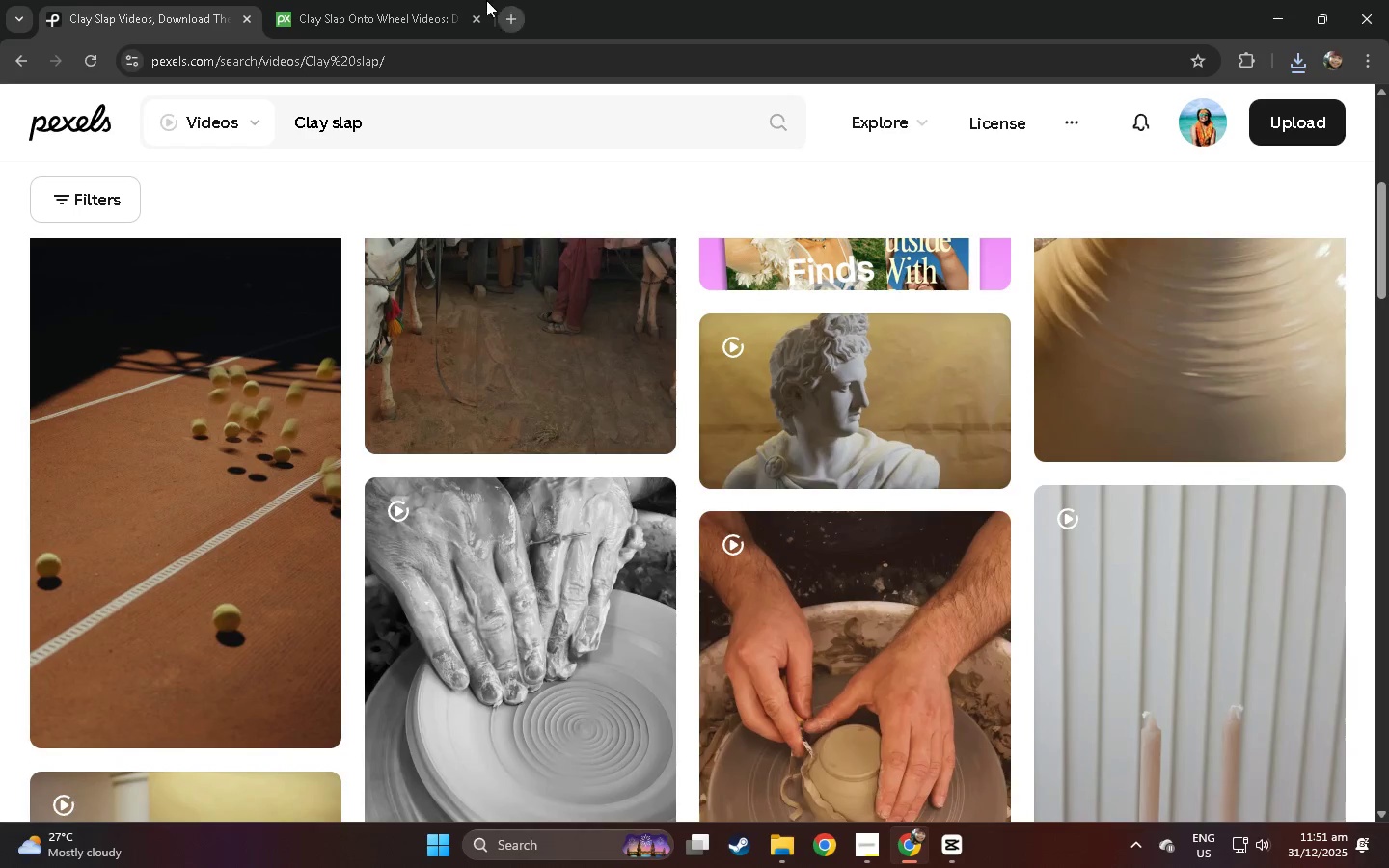 
mouse_move([504, 25])
 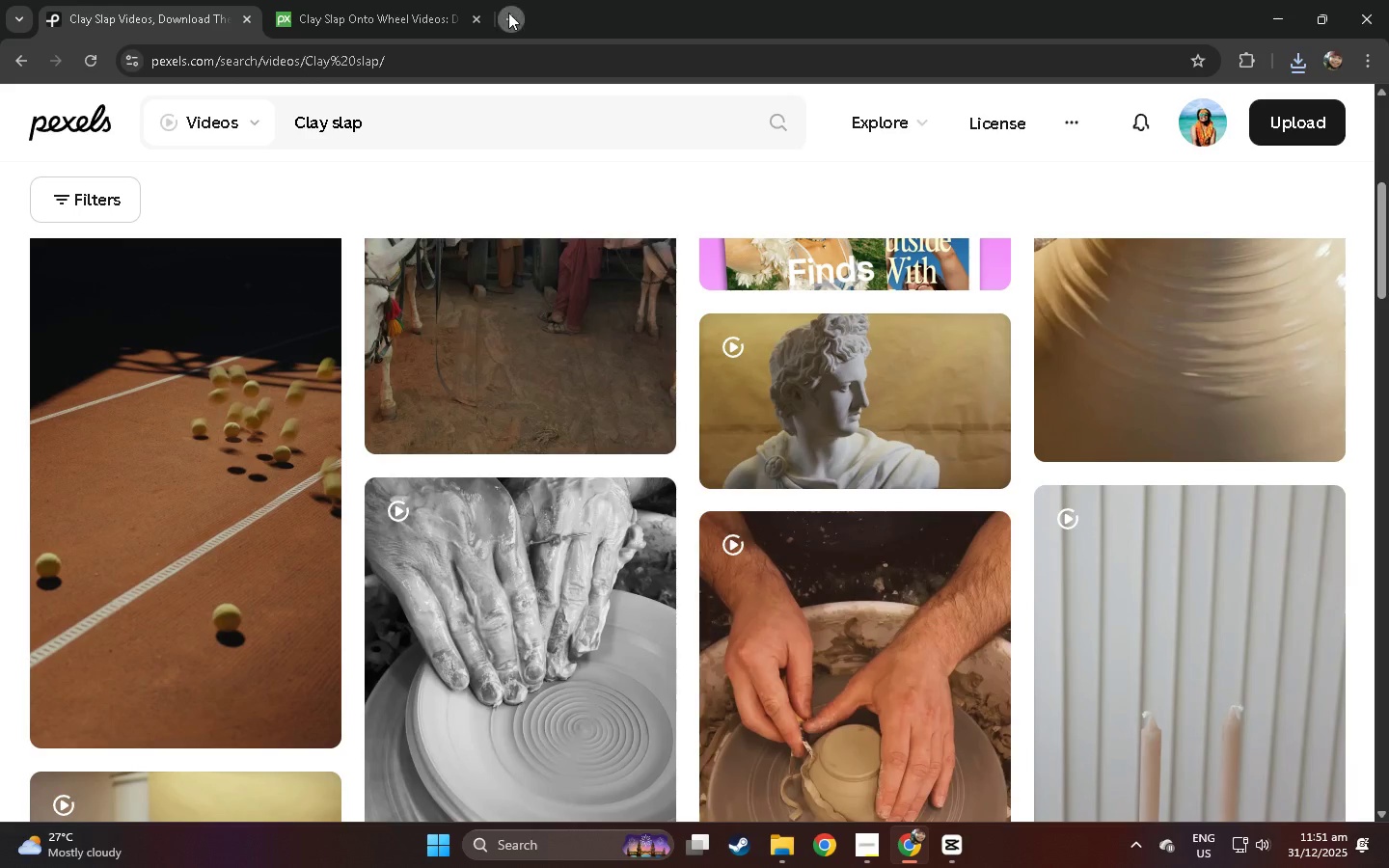 
left_click([508, 13])
 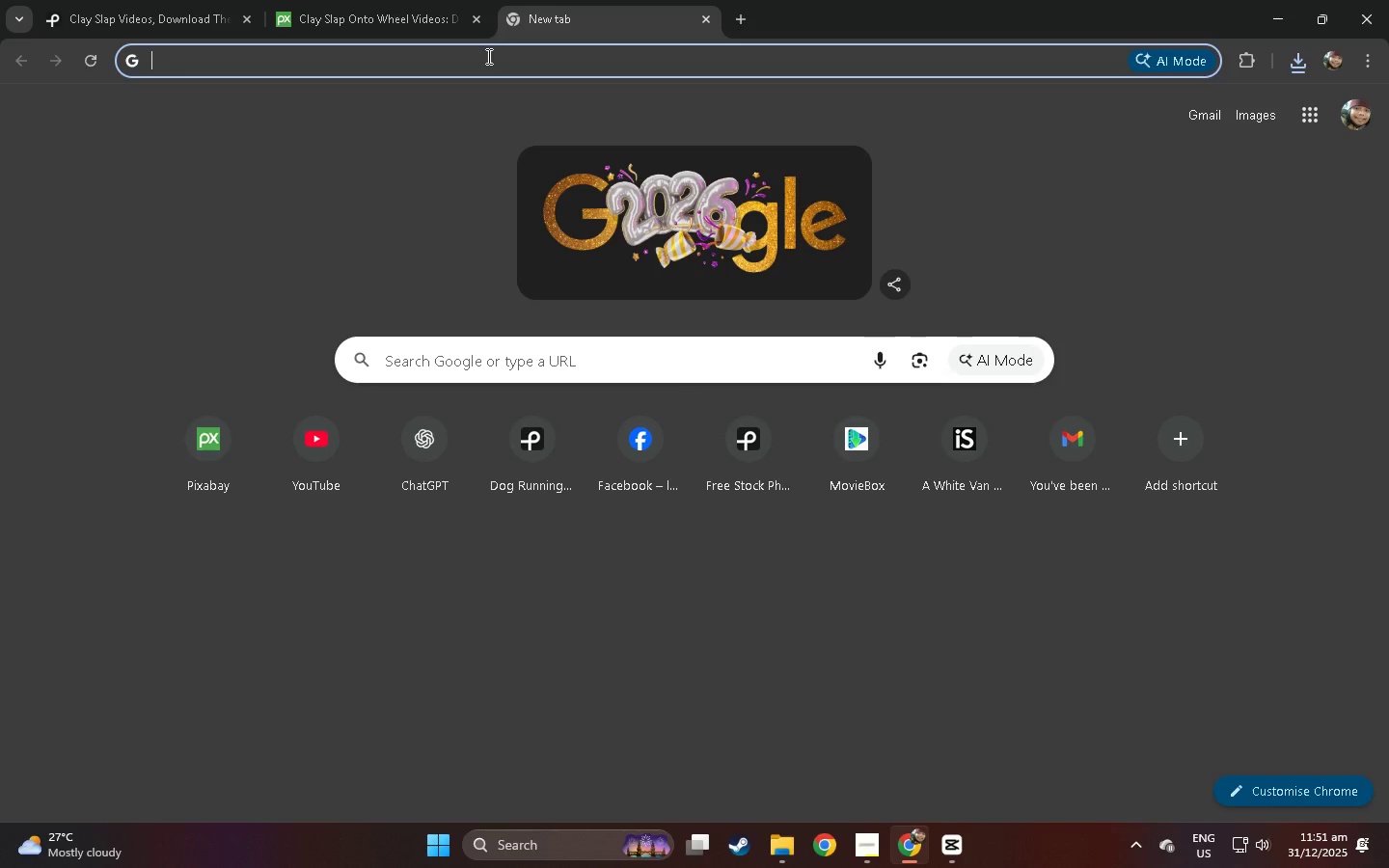 
left_click([487, 57])
 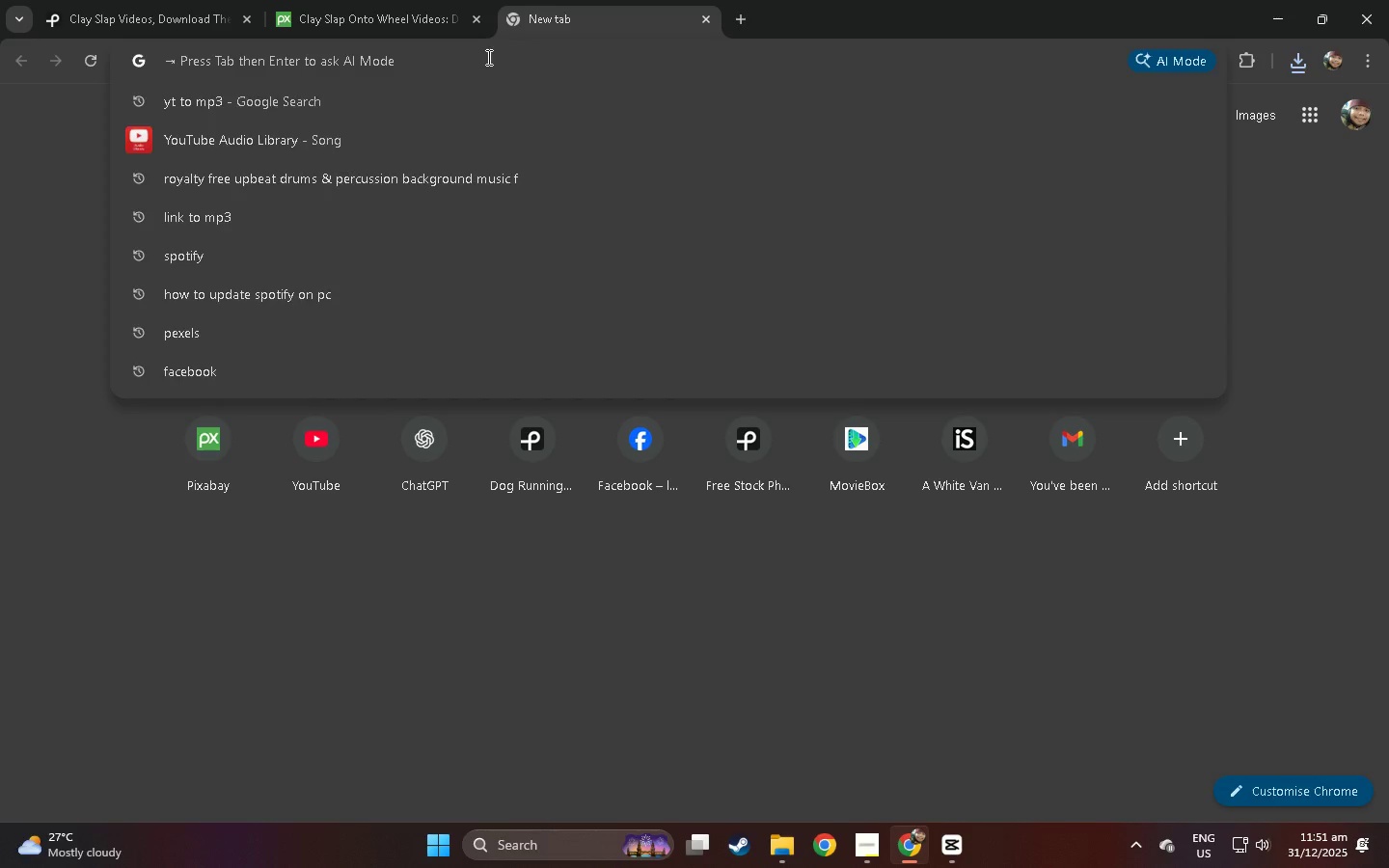 
type(mixkit)
 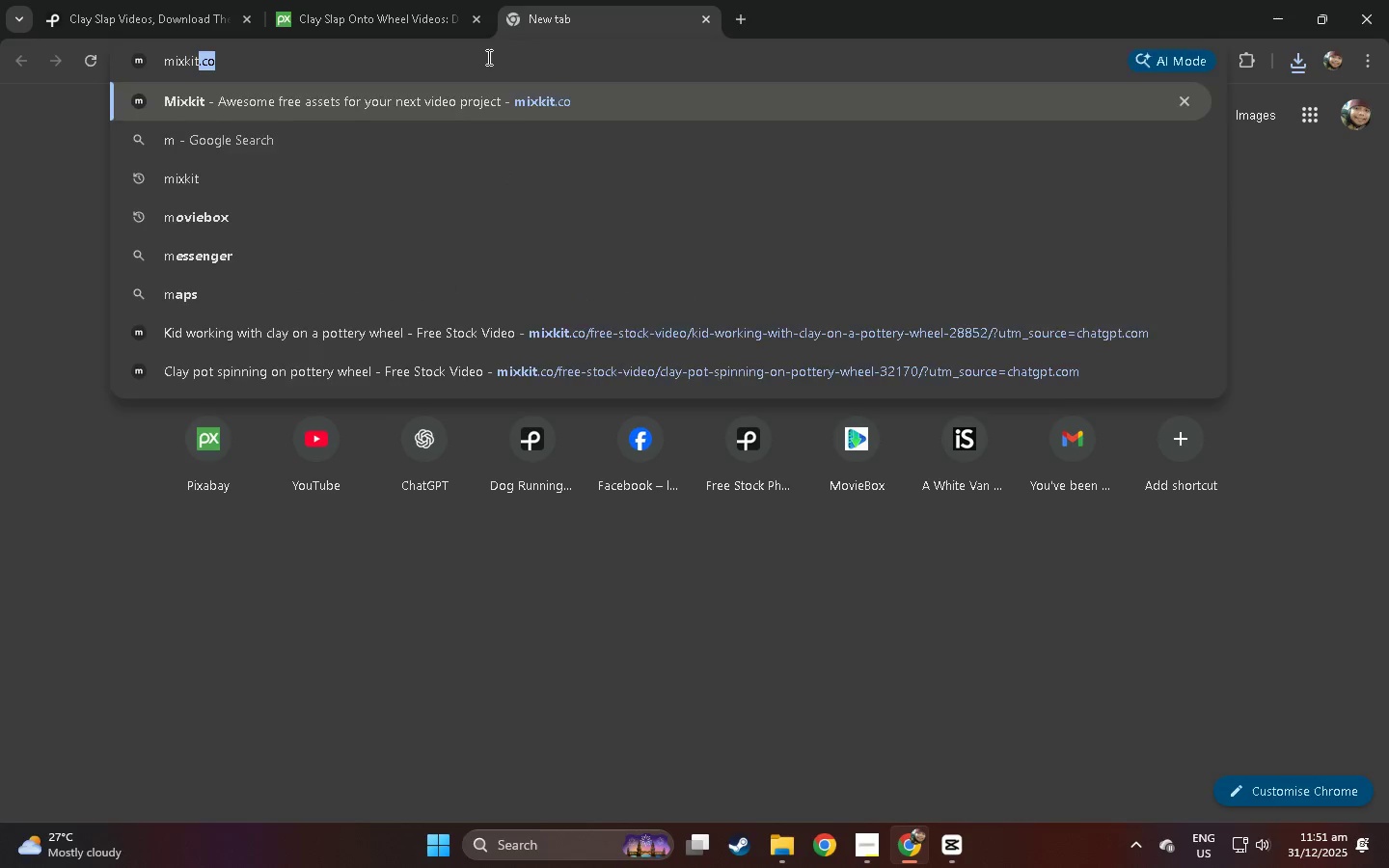 
key(Enter)
 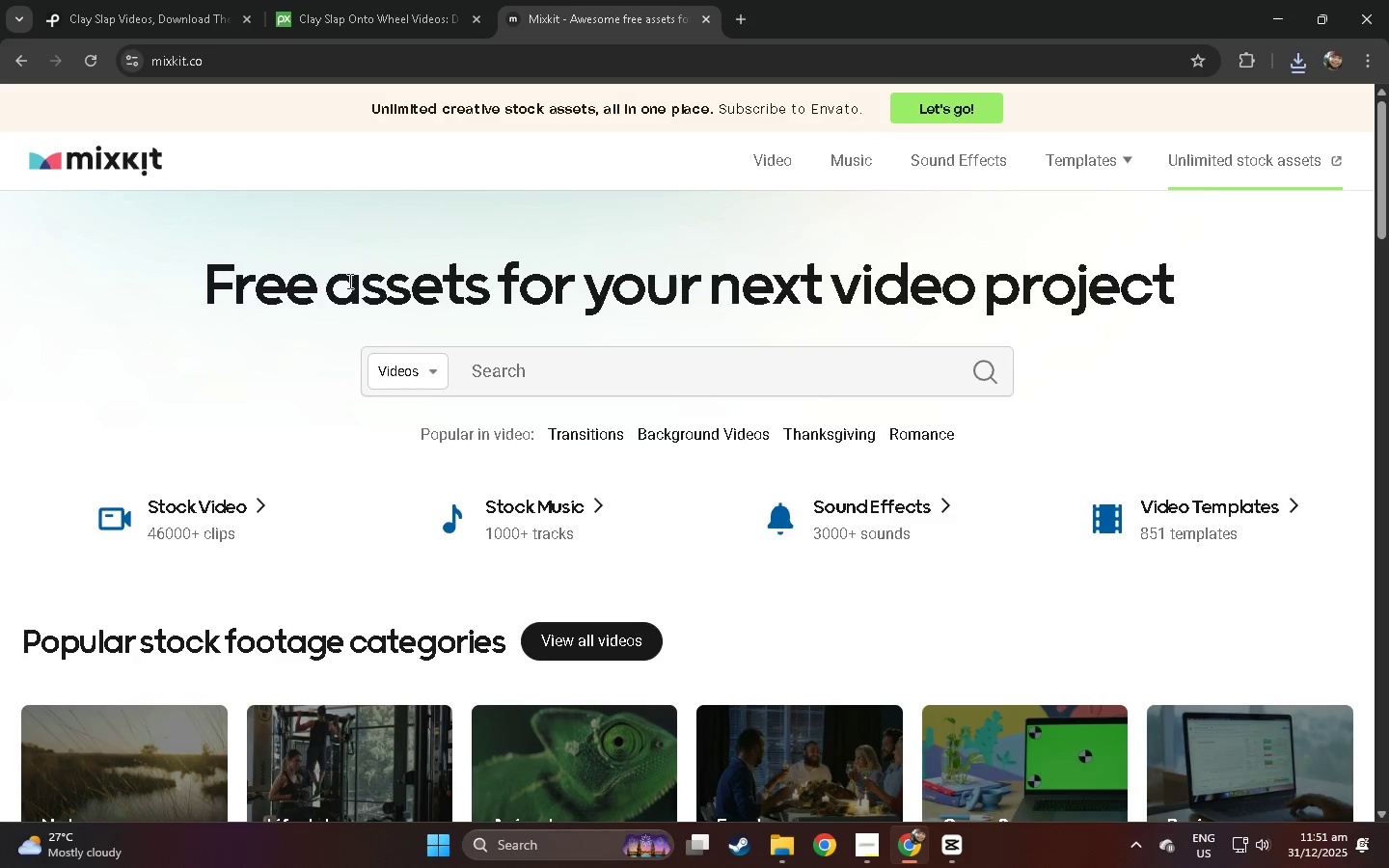 
left_click([504, 365])
 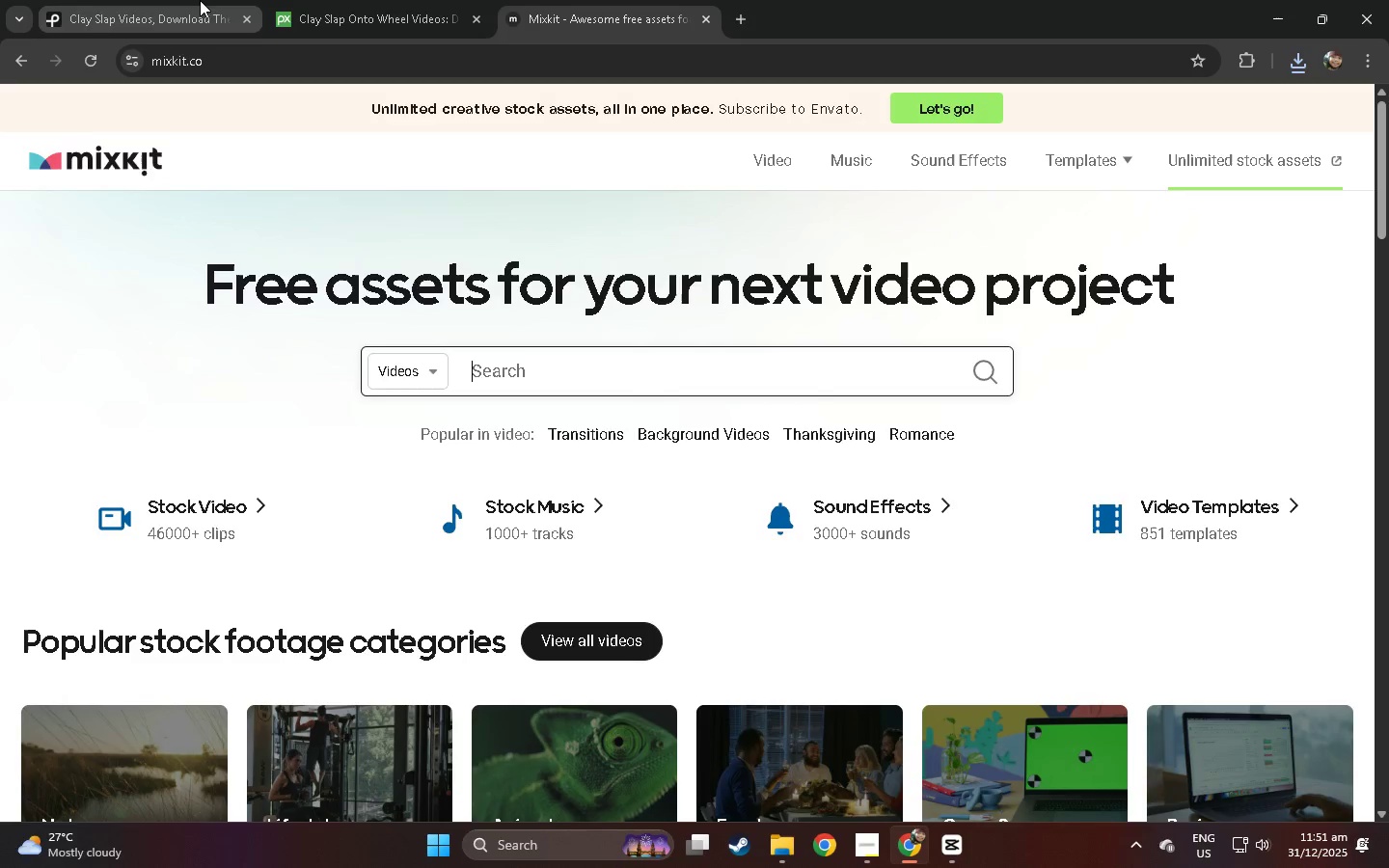 
left_click([198, 0])
 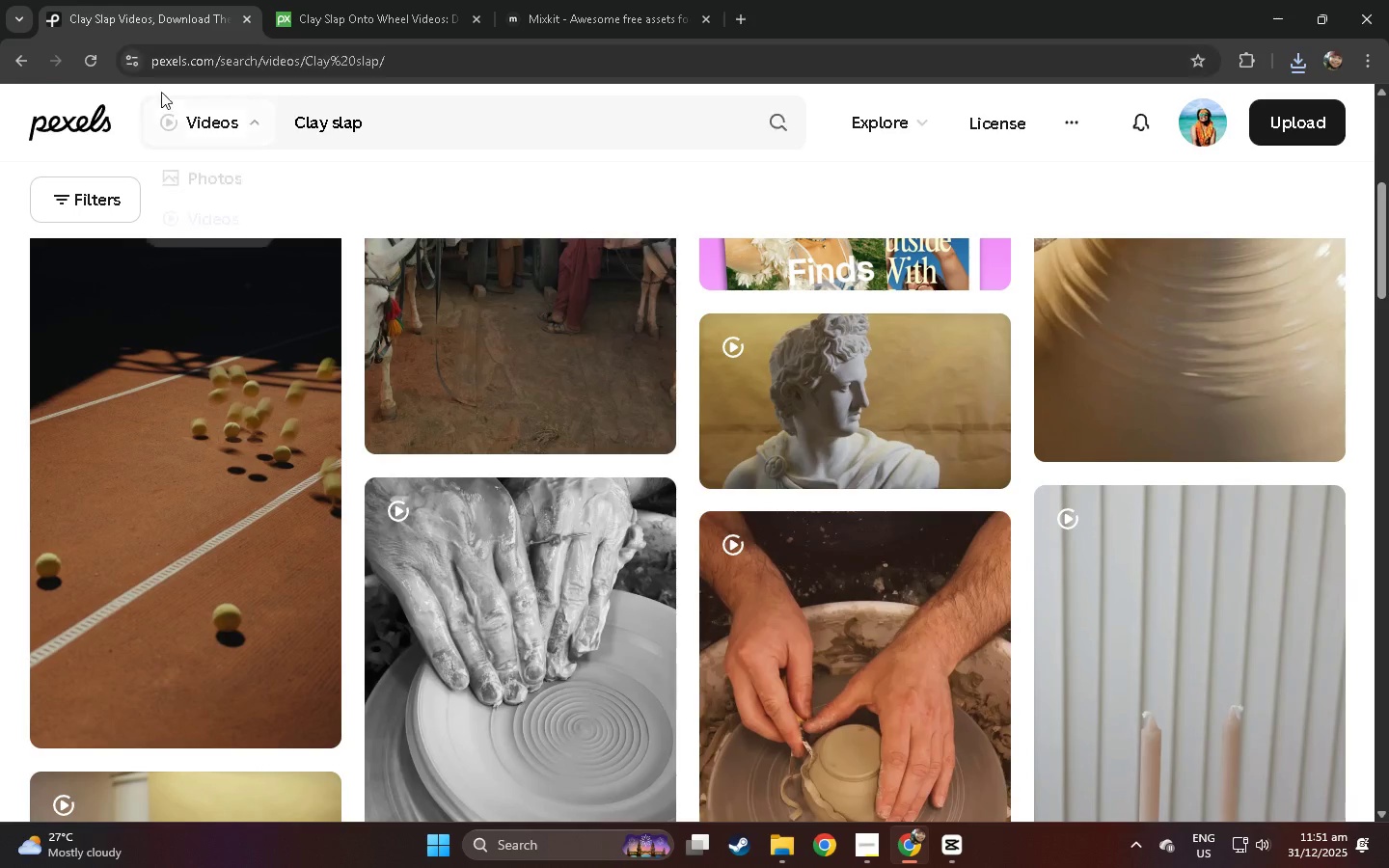 
left_click([31, 67])
 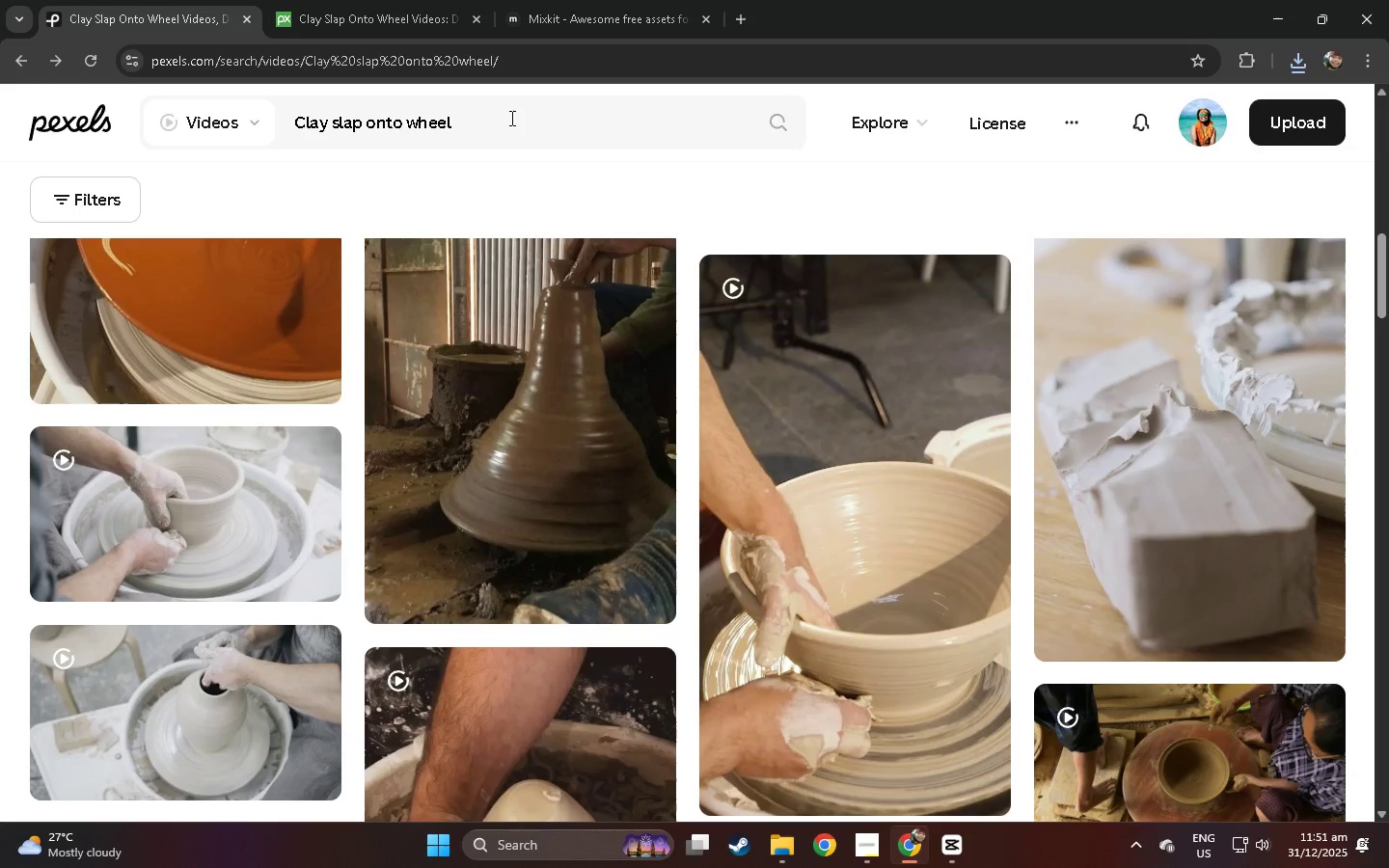 
left_click_drag(start_coordinate=[537, 124], to_coordinate=[204, 138])
 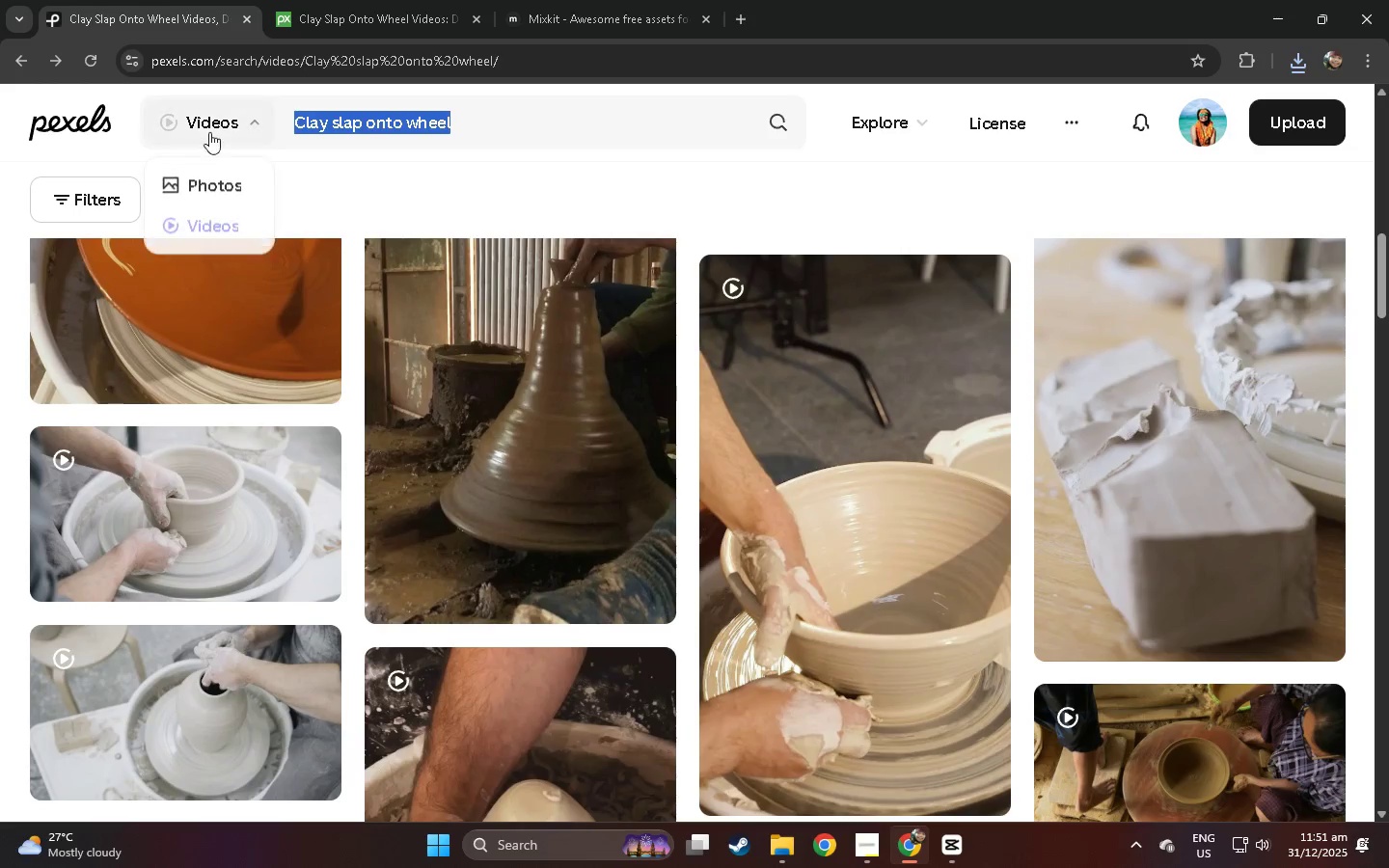 
key(Control+ControlLeft)
 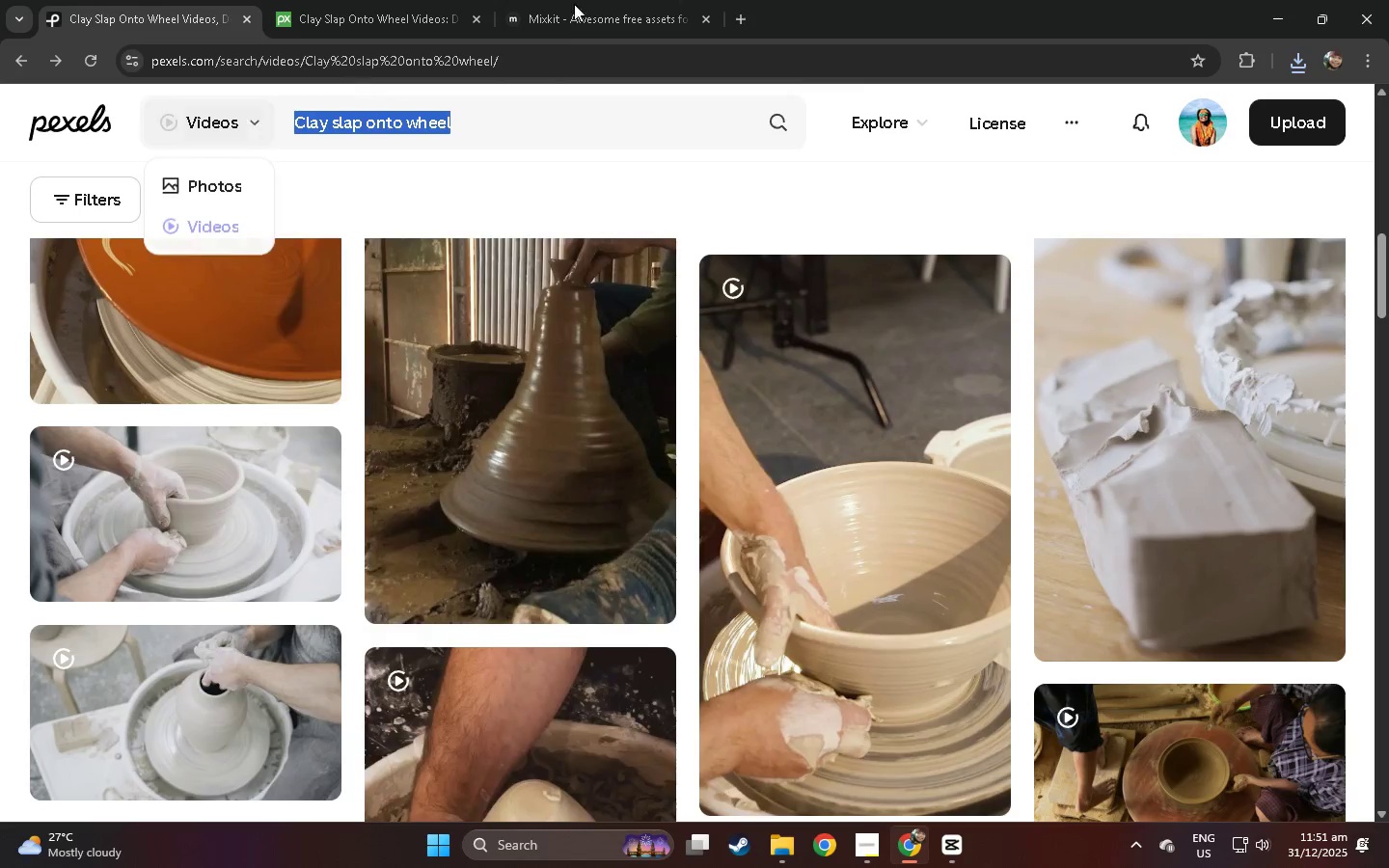 
key(Control+C)
 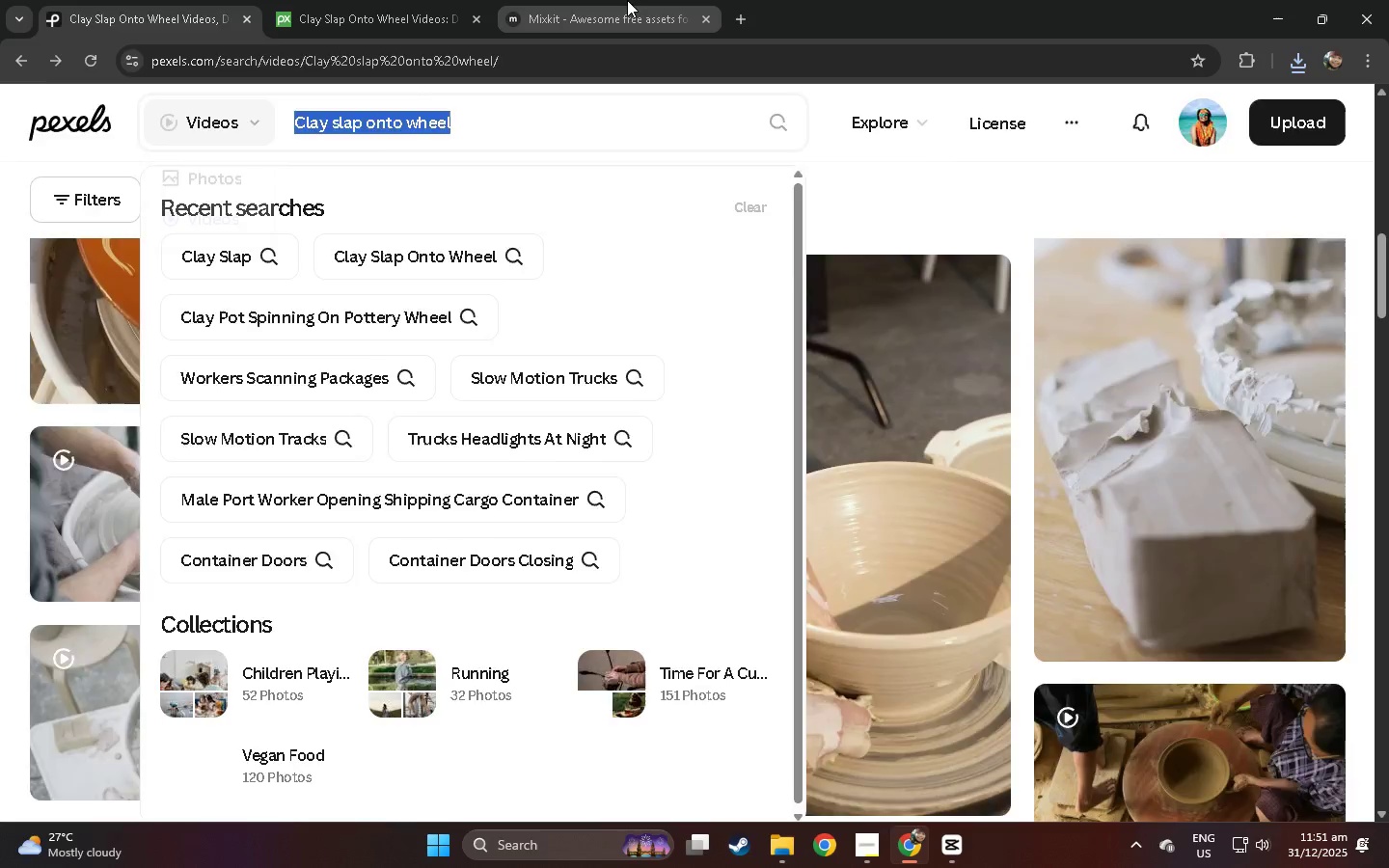 
left_click([627, 0])
 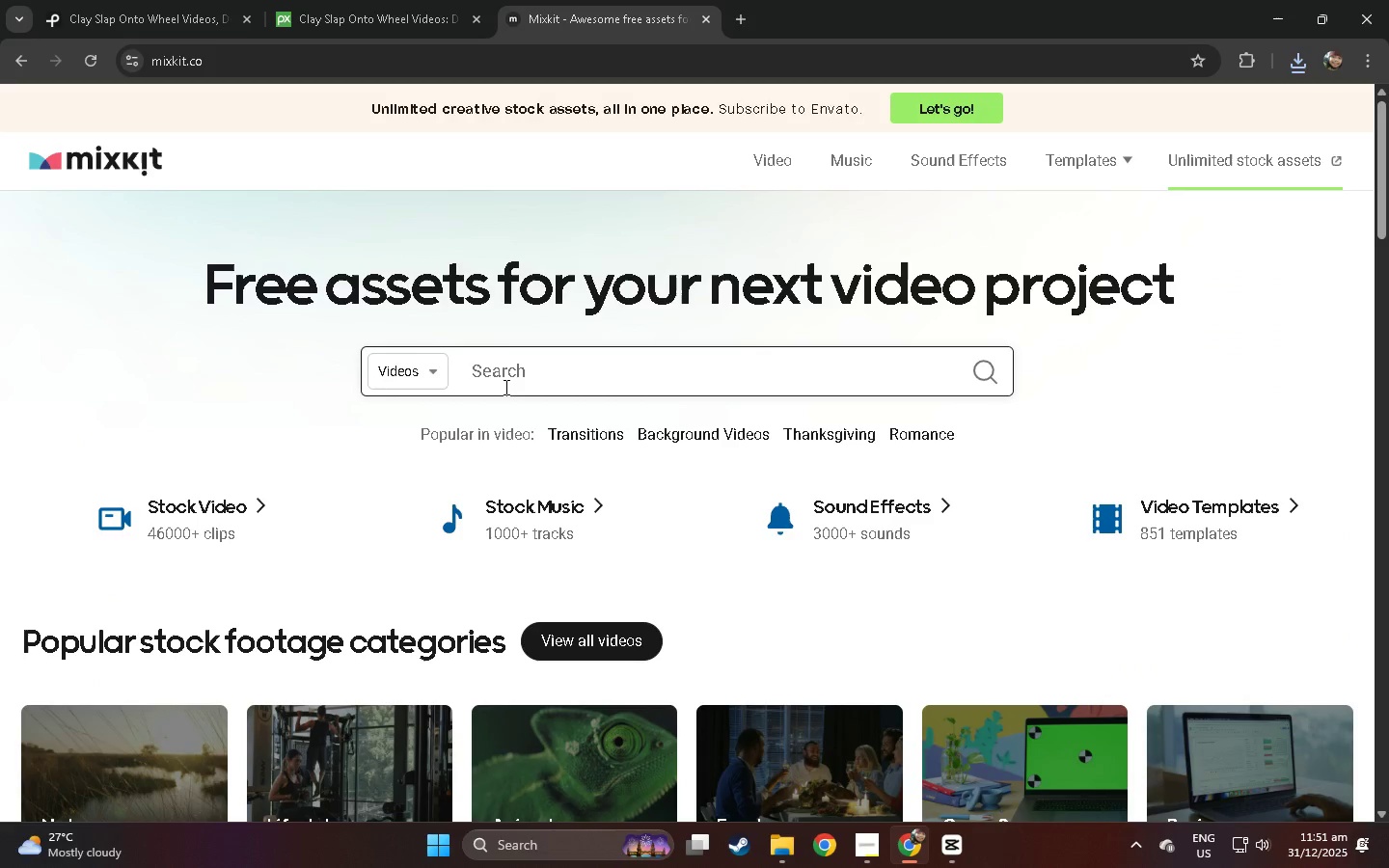 
left_click([504, 388])
 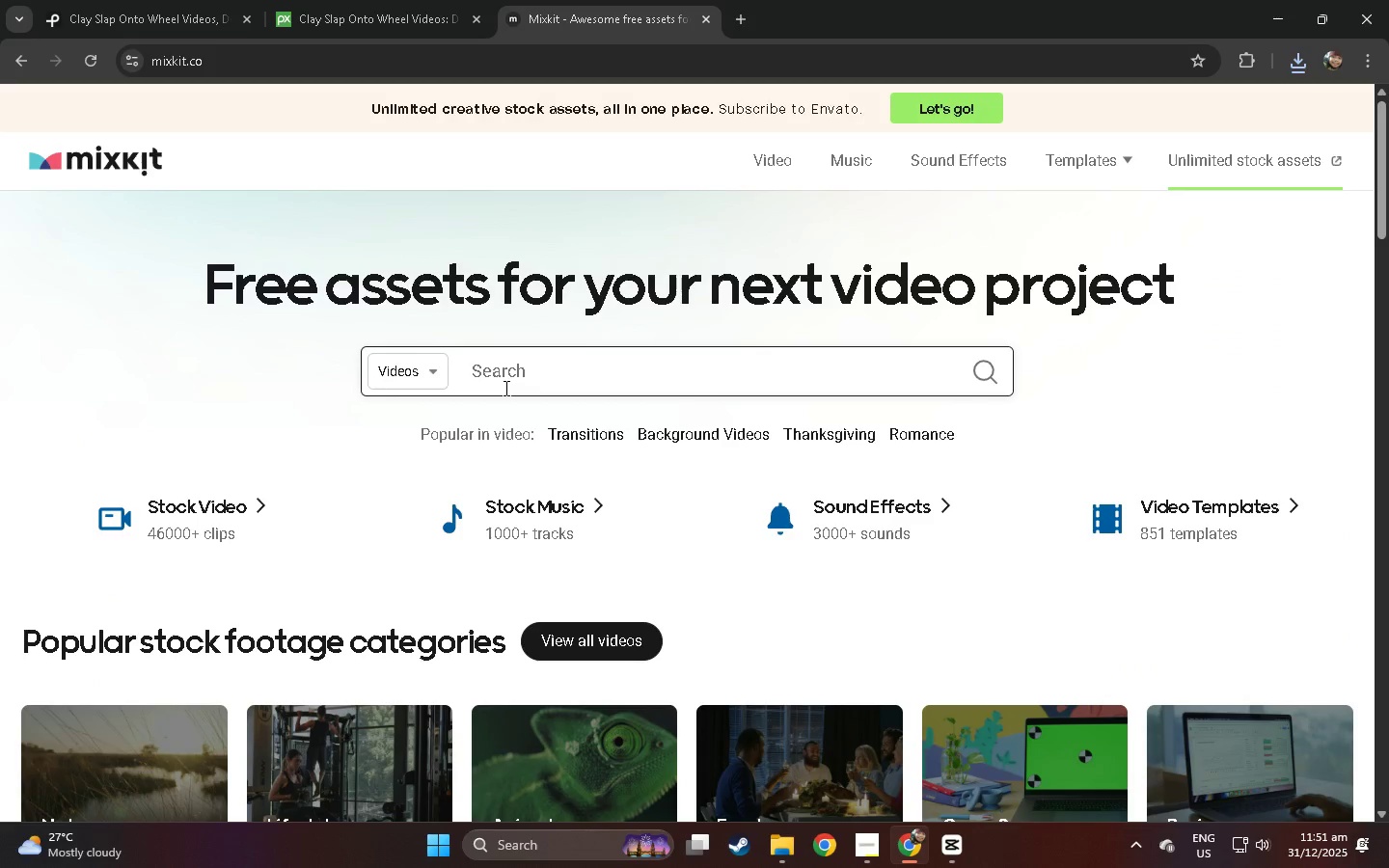 
key(Control+ControlLeft)
 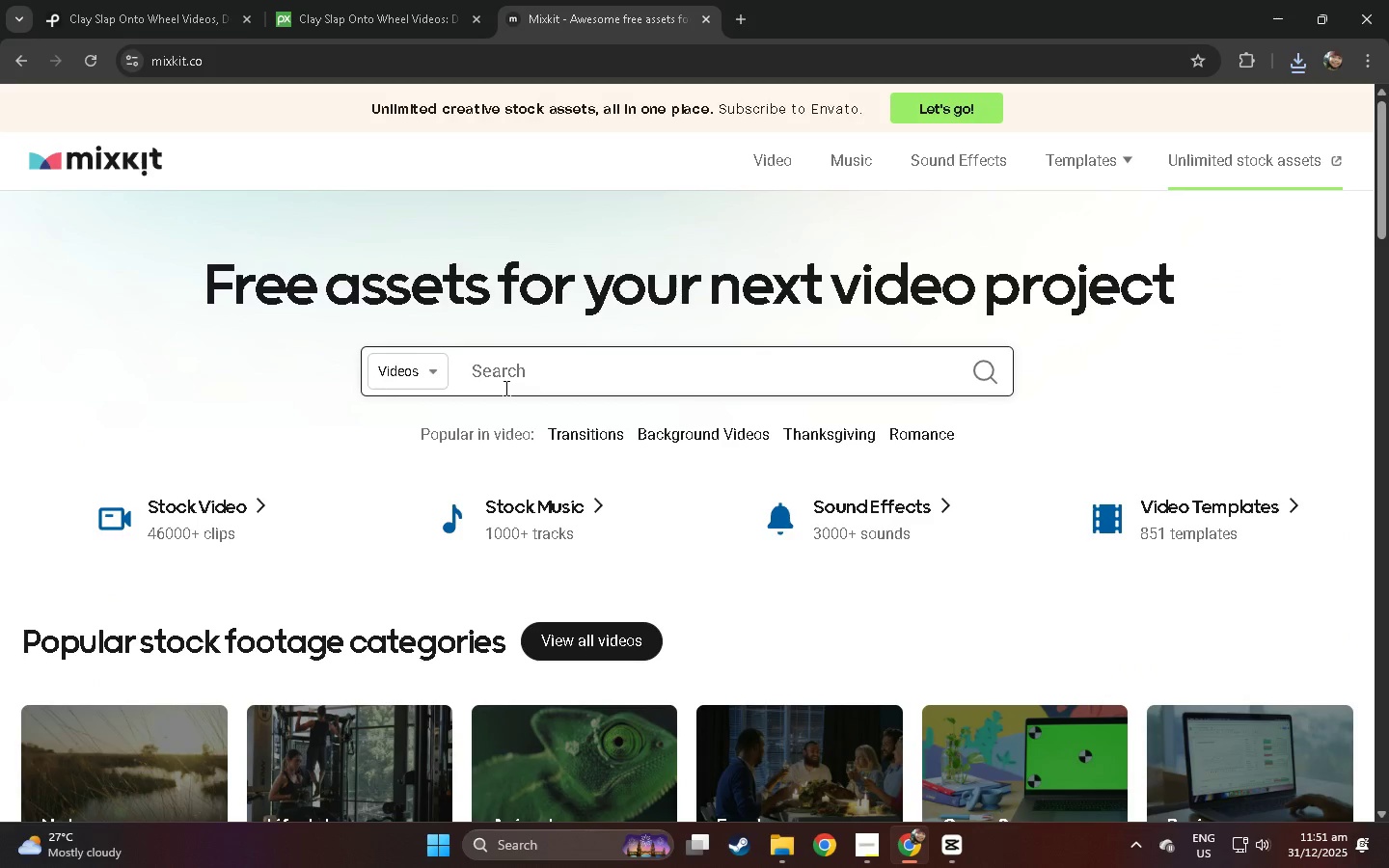 
key(Control+V)
 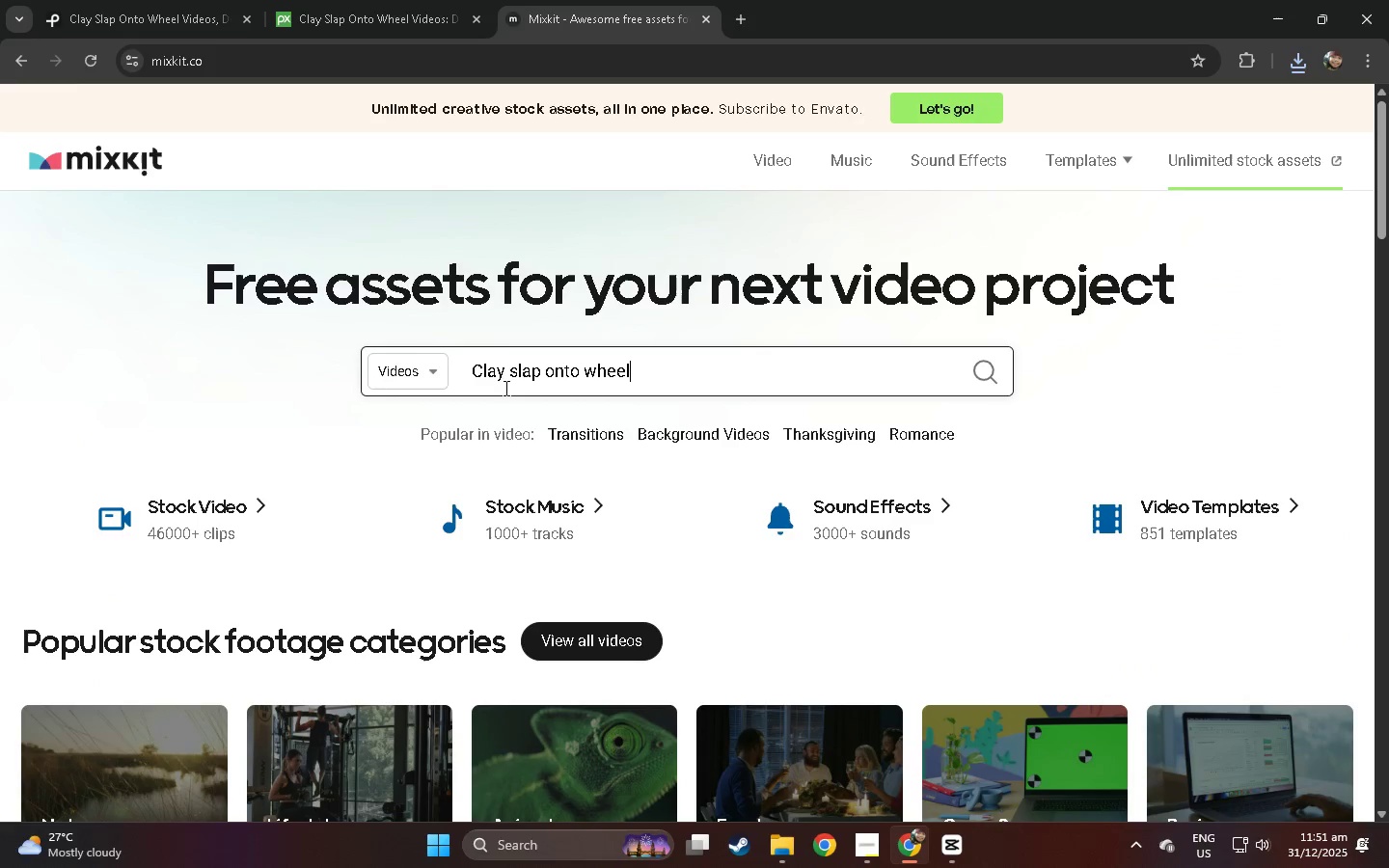 
key(NumpadEnter)
 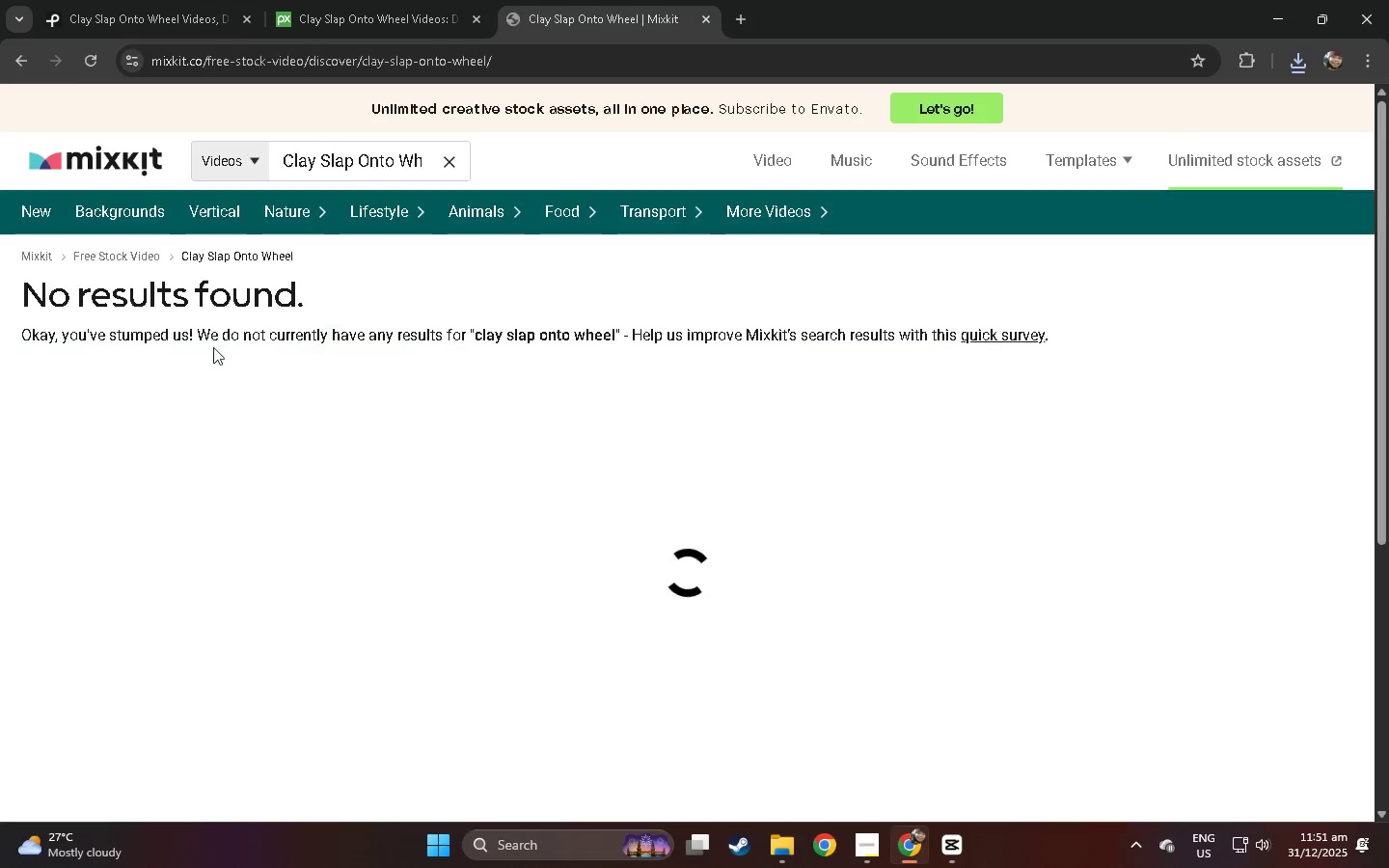 
scroll: coordinate [190, 324], scroll_direction: down, amount: 4.0
 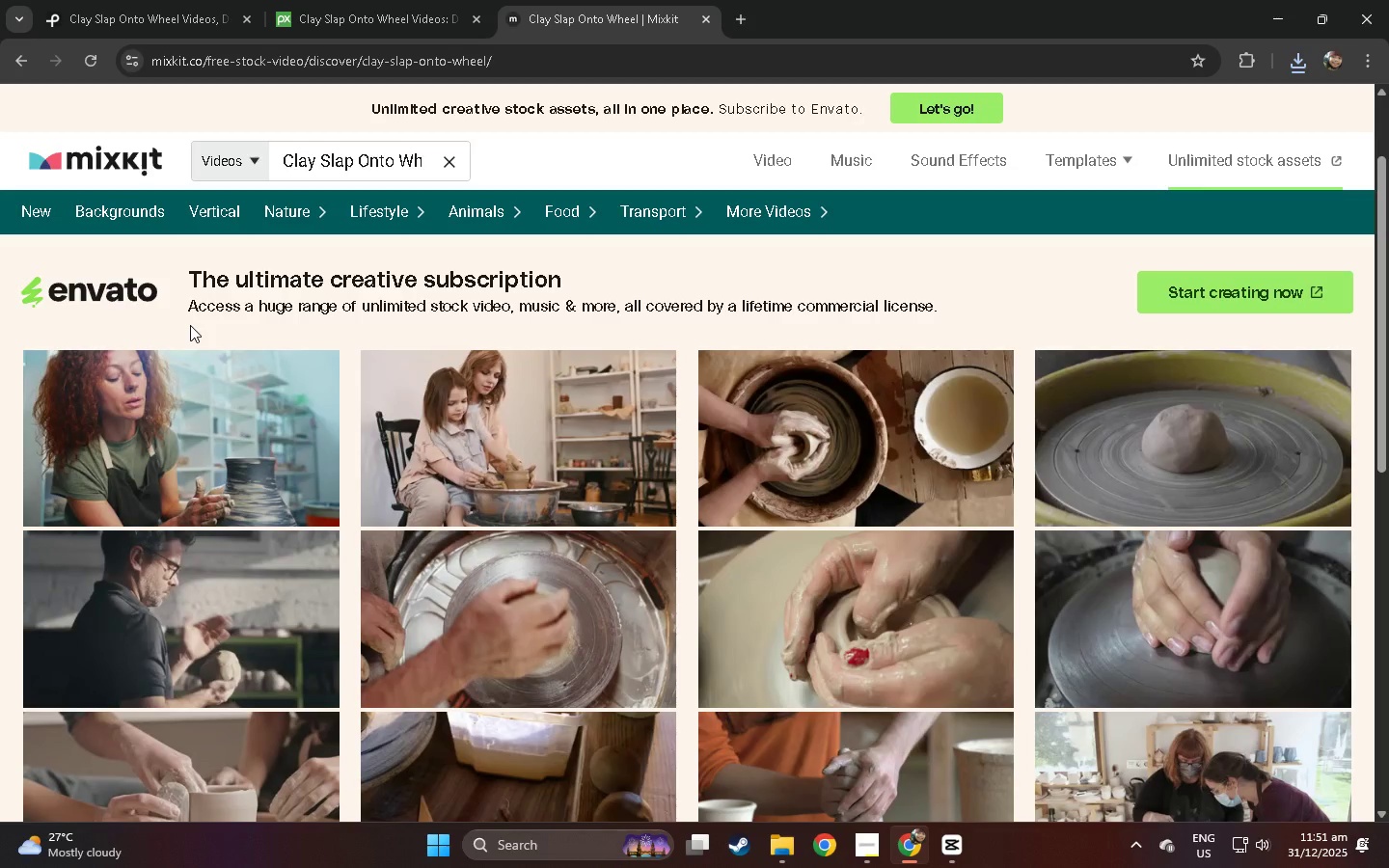 
mouse_move([878, 595])
 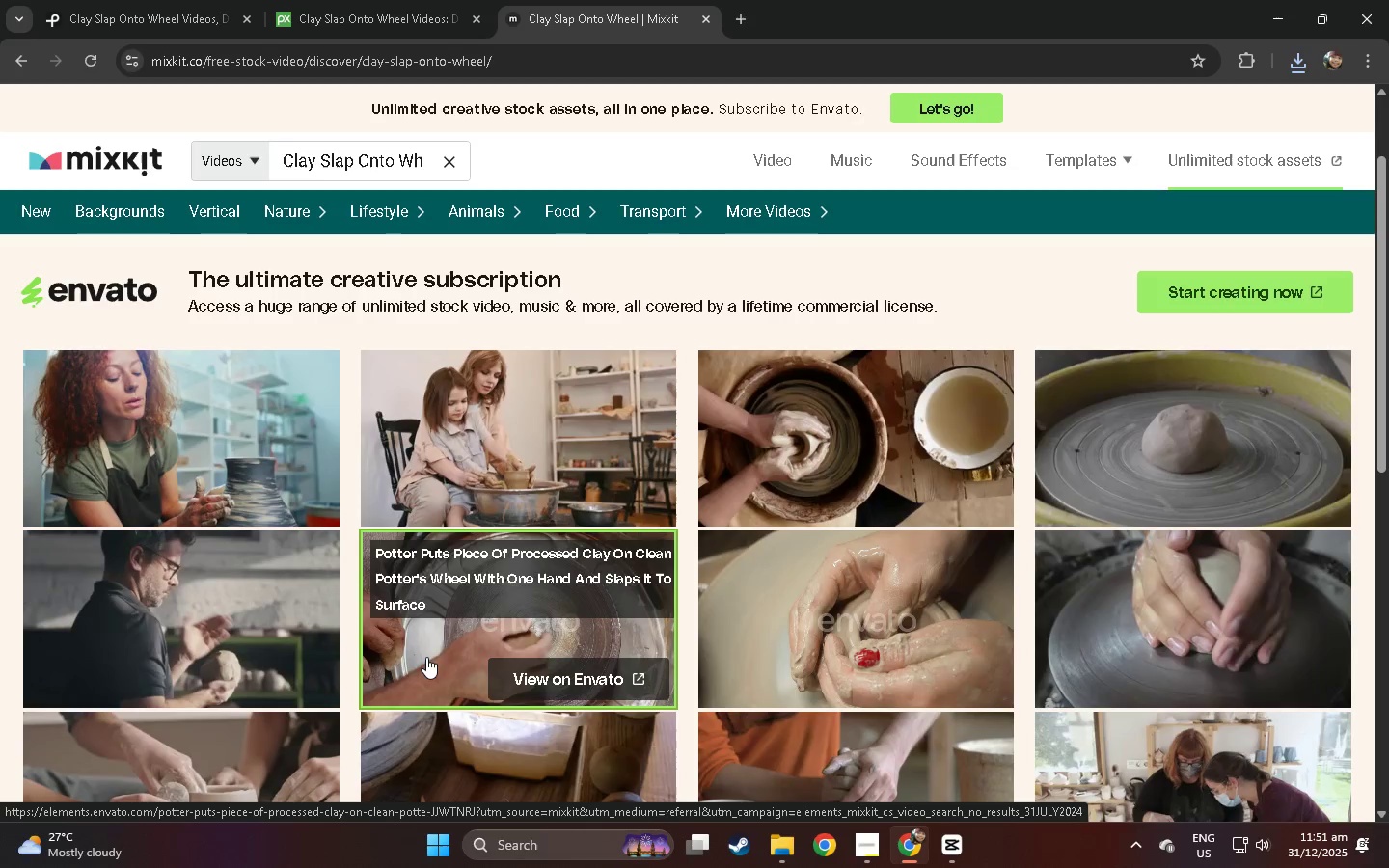 
wait(6.21)
 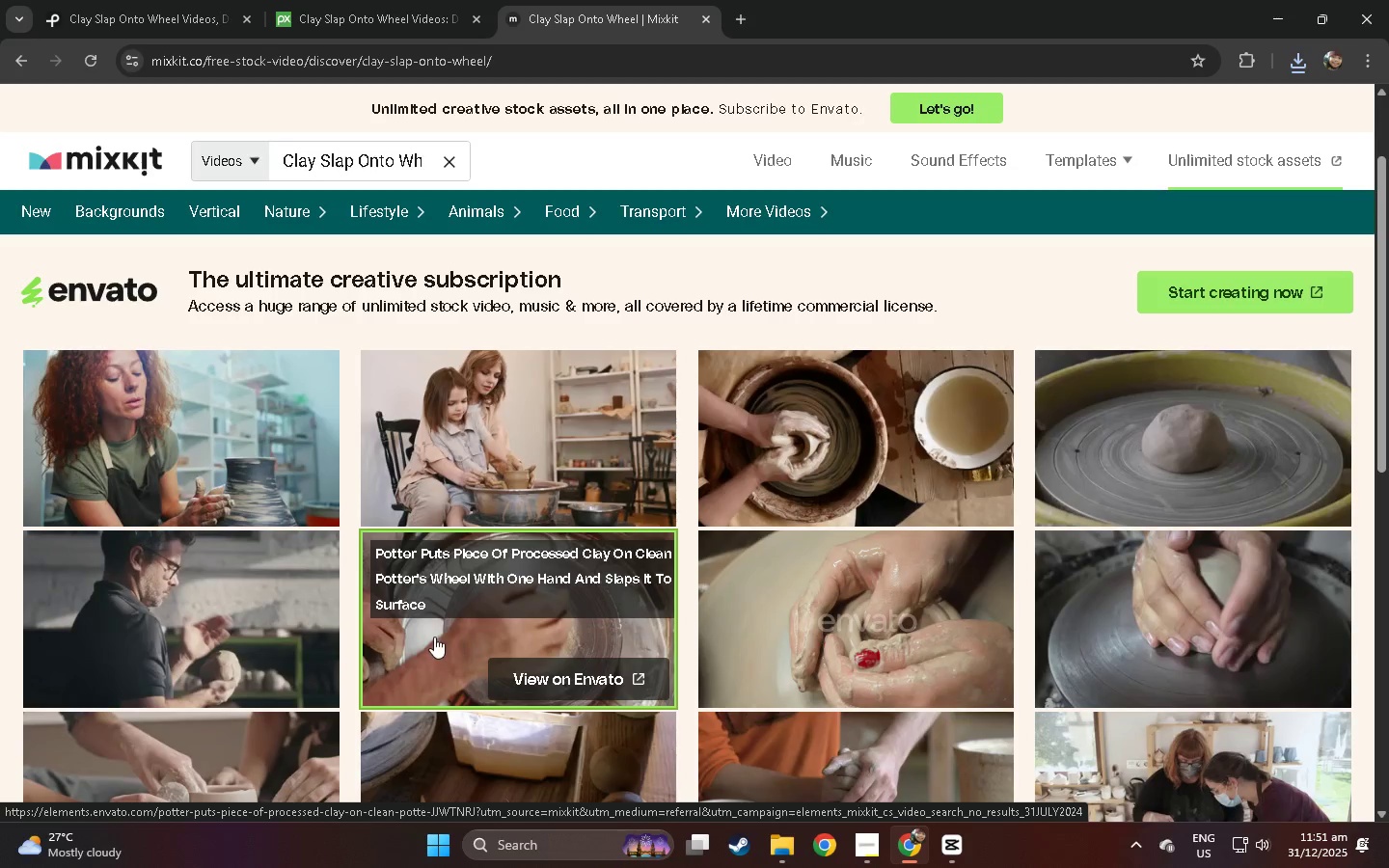 
left_click([590, 0])
 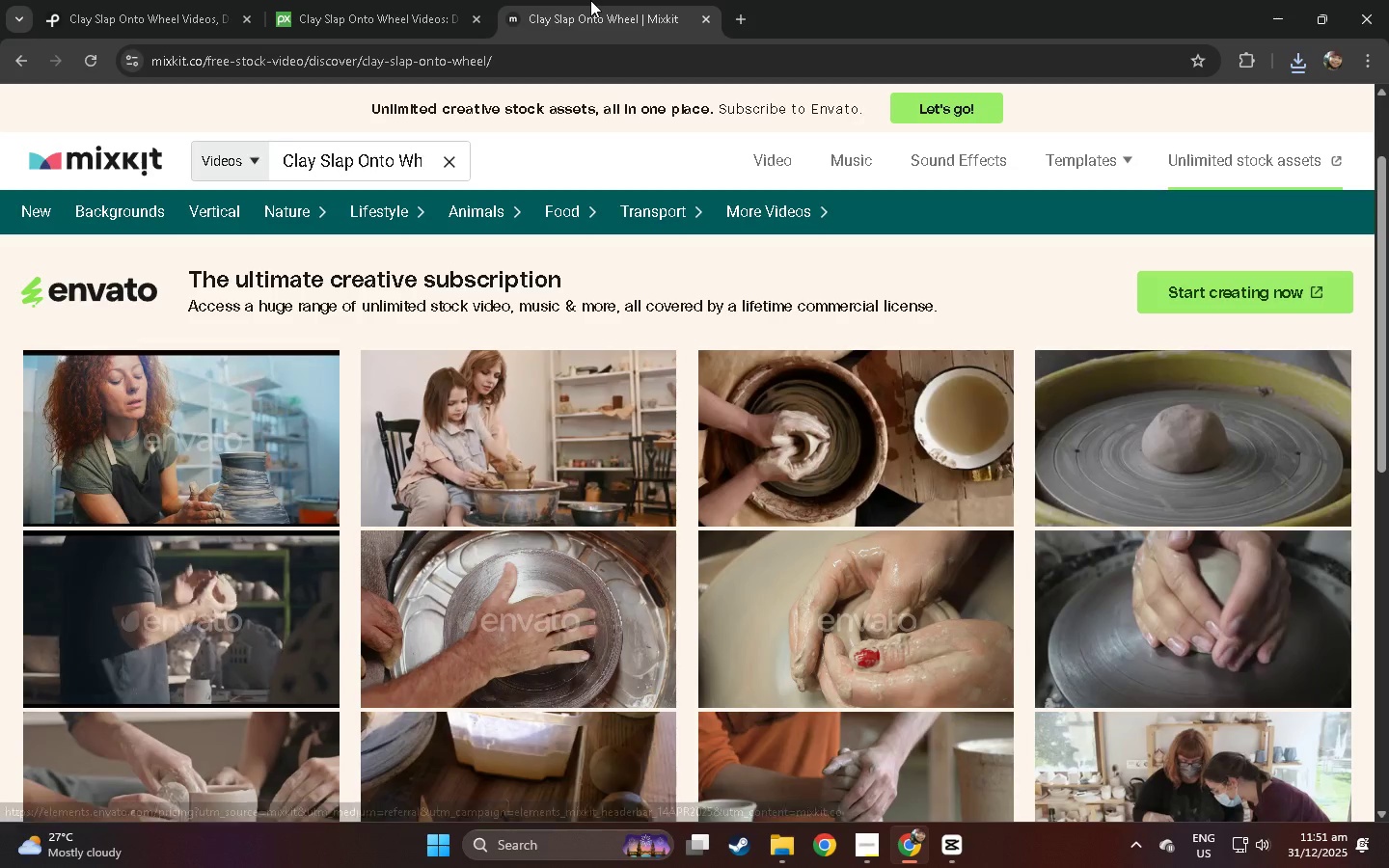 
key(Control+ControlLeft)
 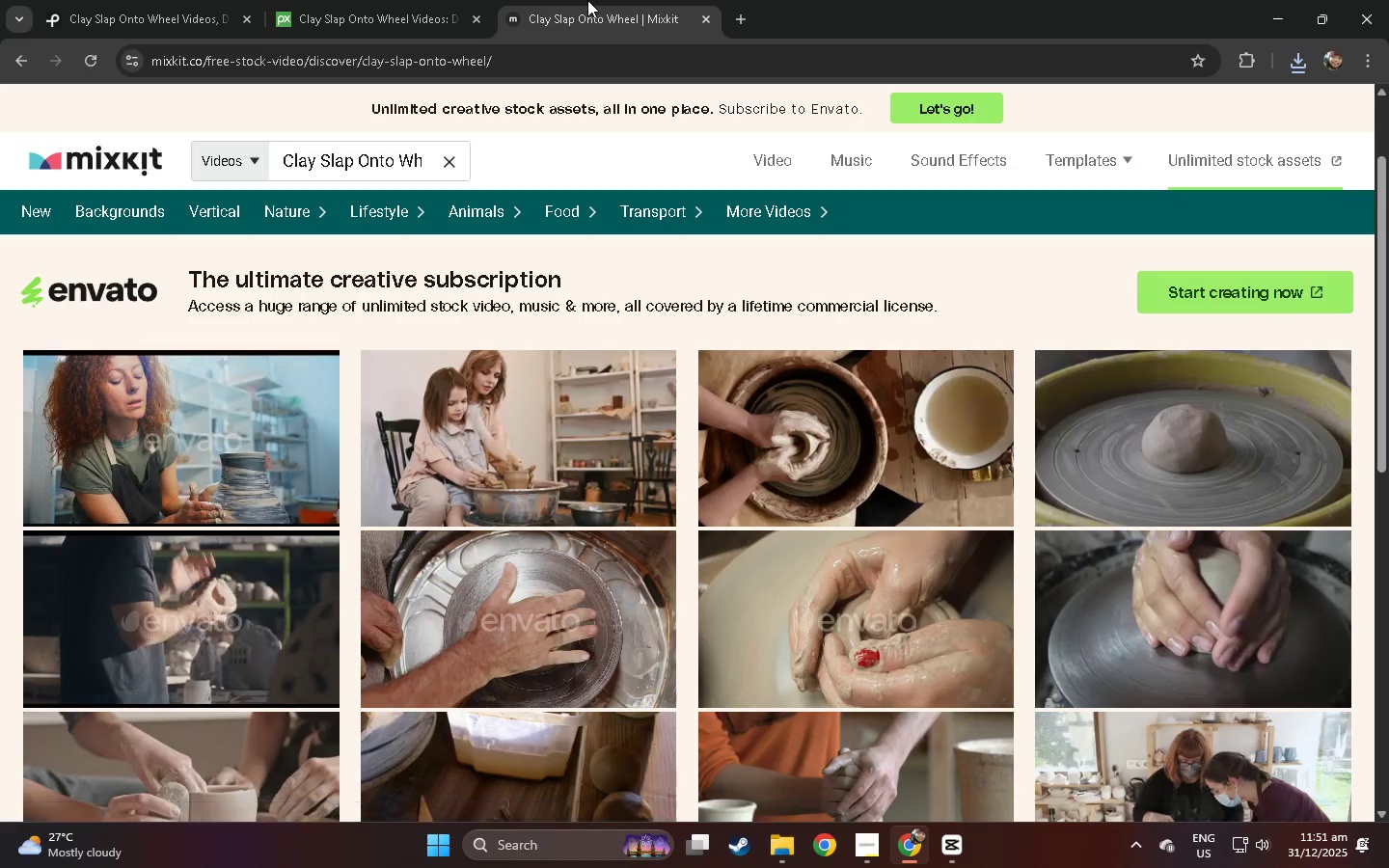 
key(Control+W)
 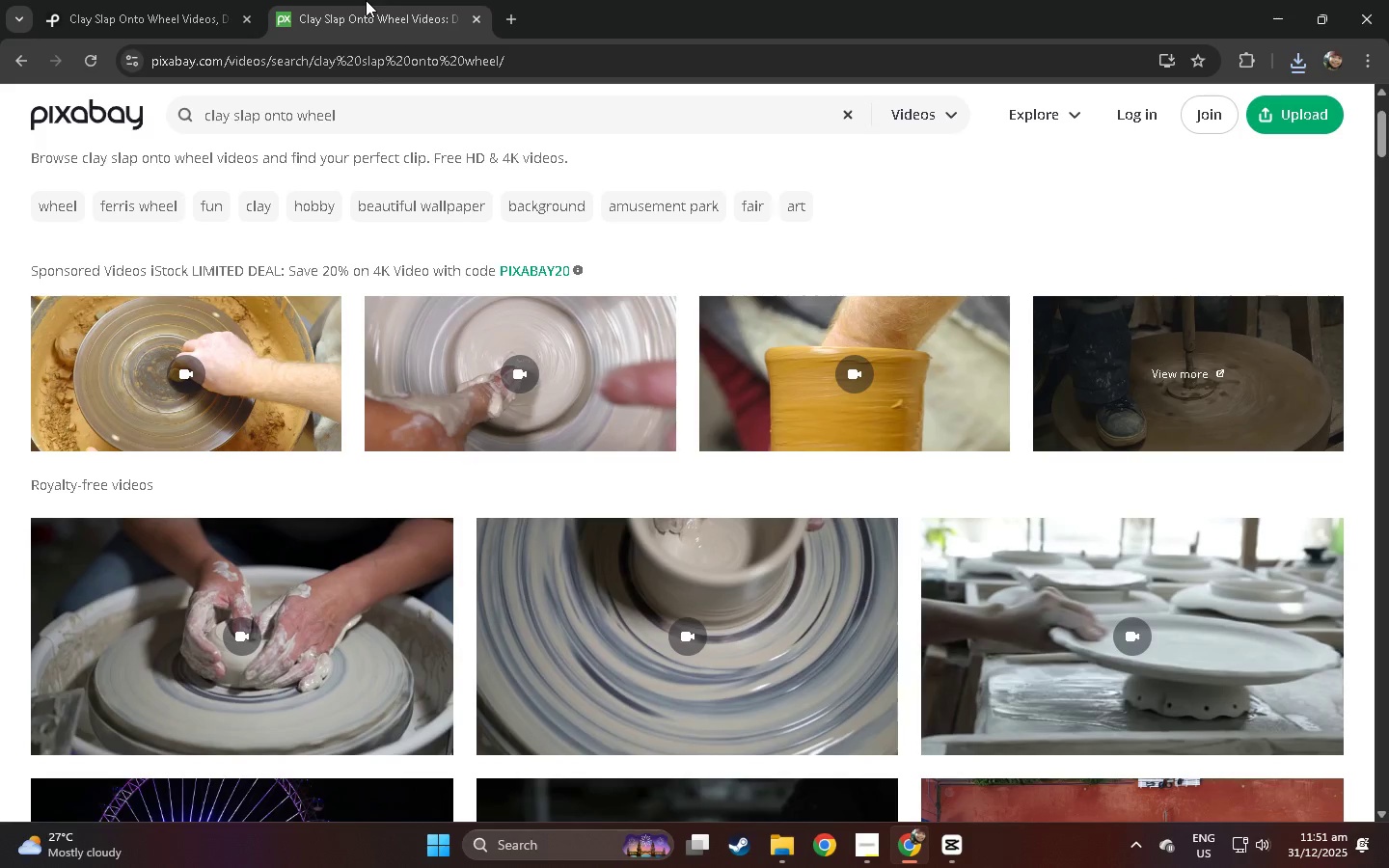 
left_click([366, 0])
 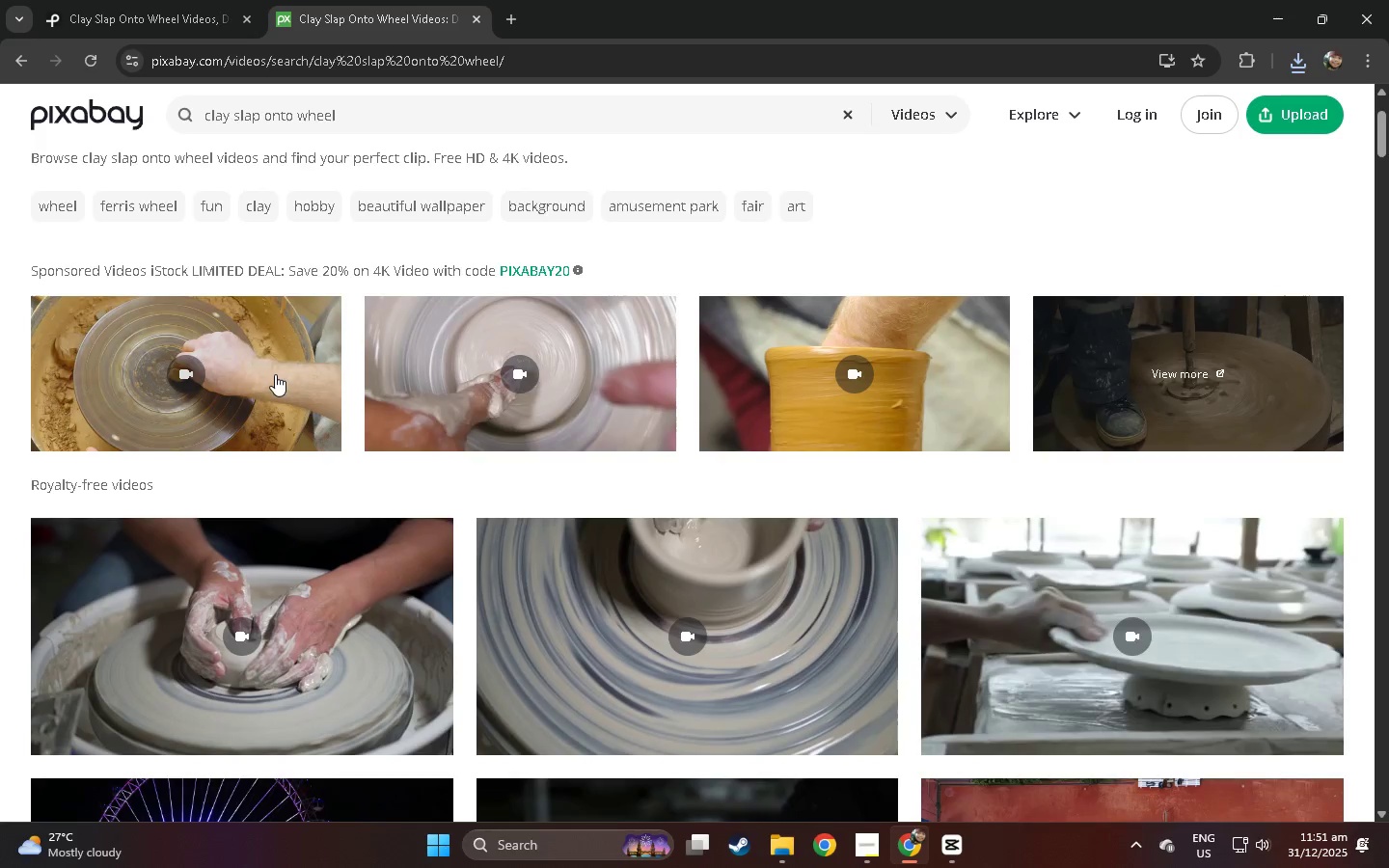 
scroll: coordinate [710, 404], scroll_direction: down, amount: 35.0
 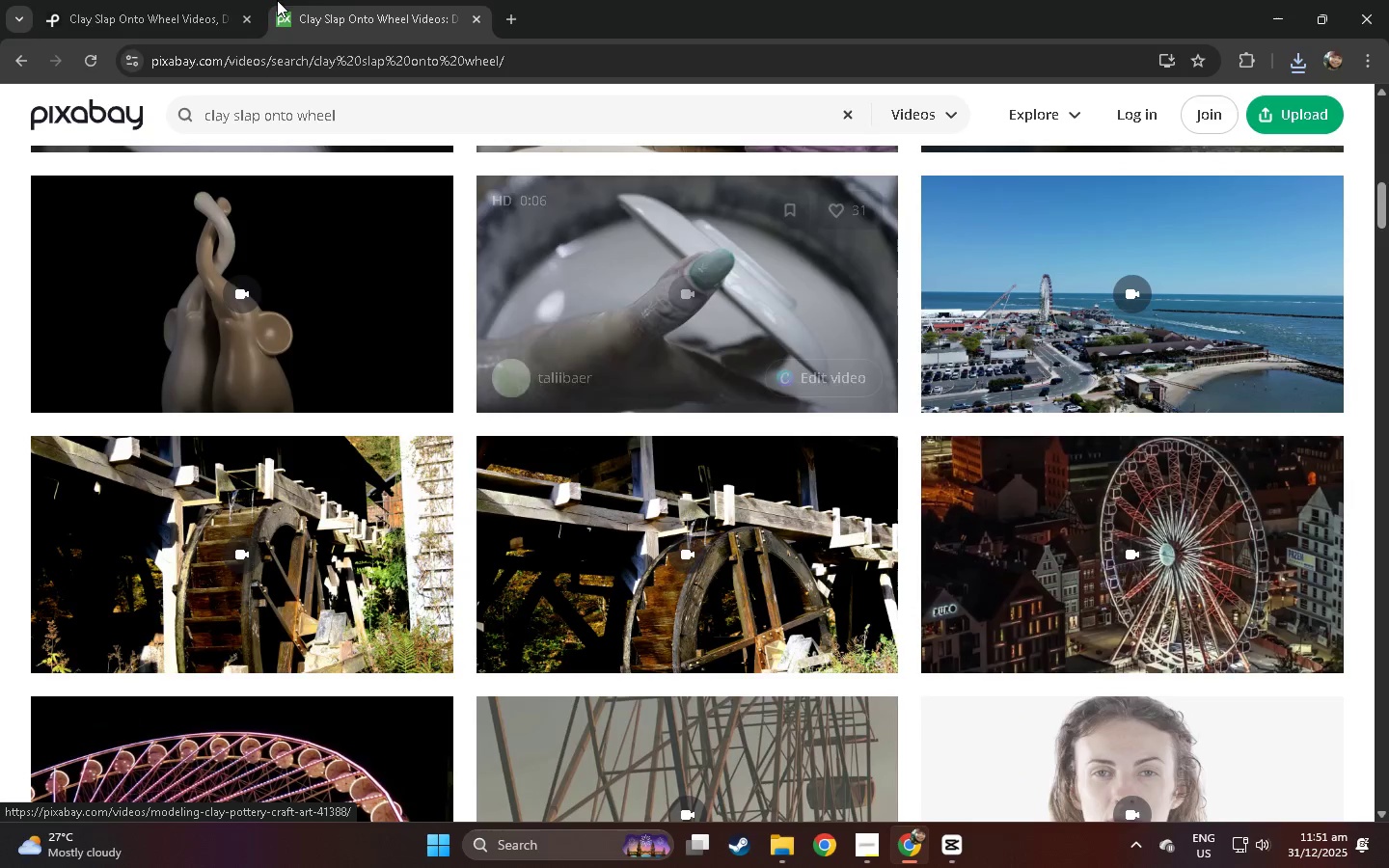 
left_click([218, 0])
 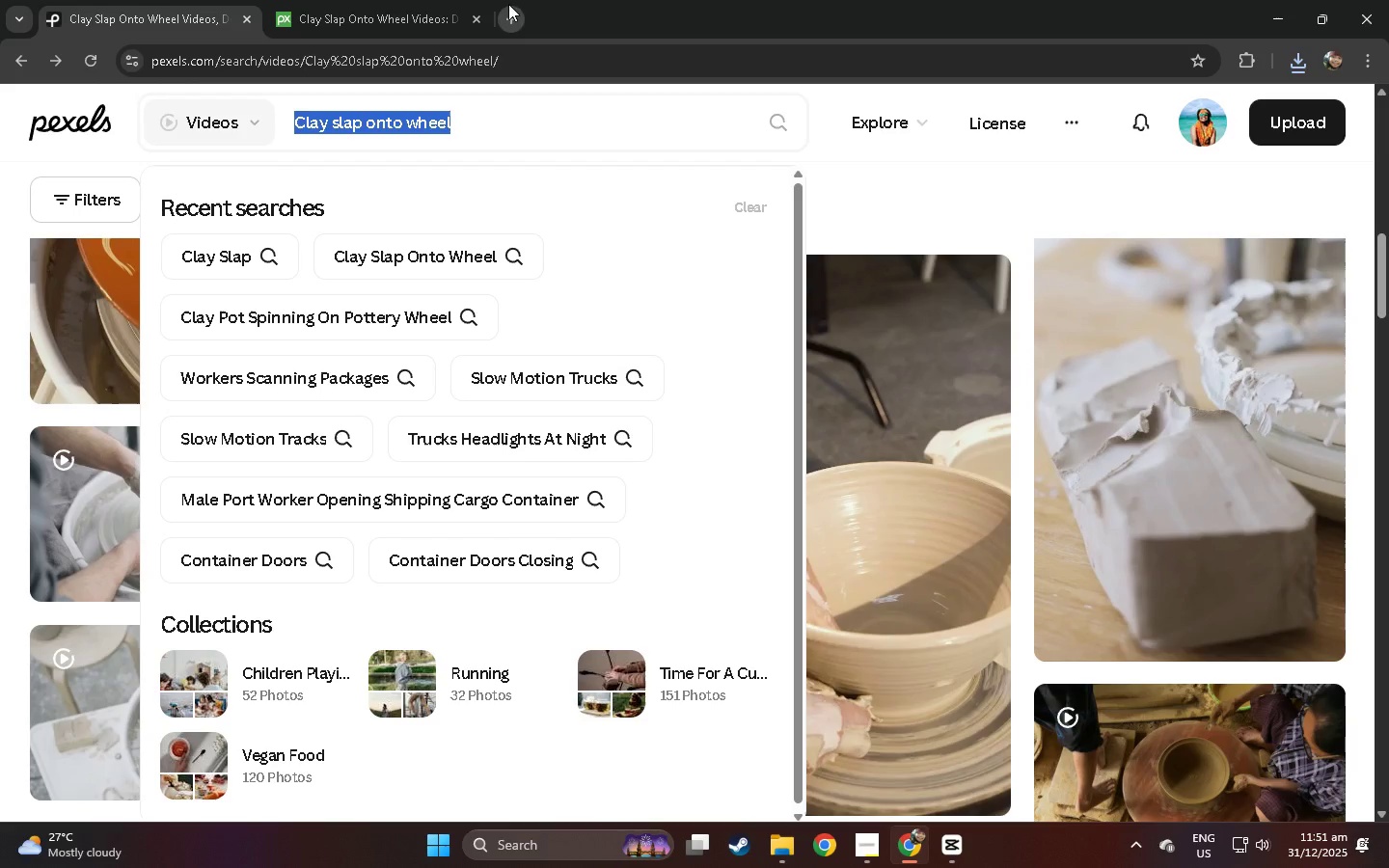 
left_click([501, 7])
 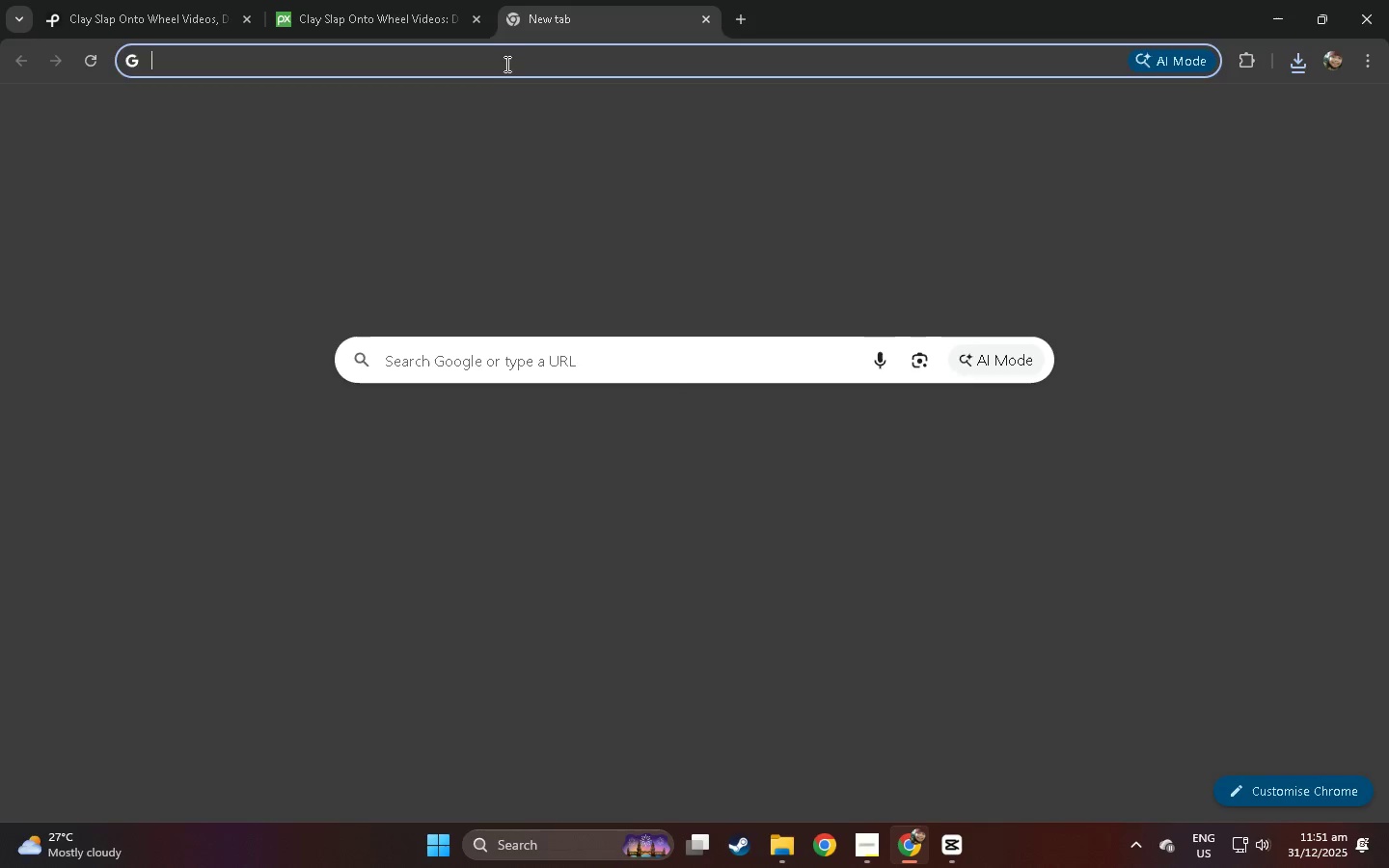 
key(Y)
 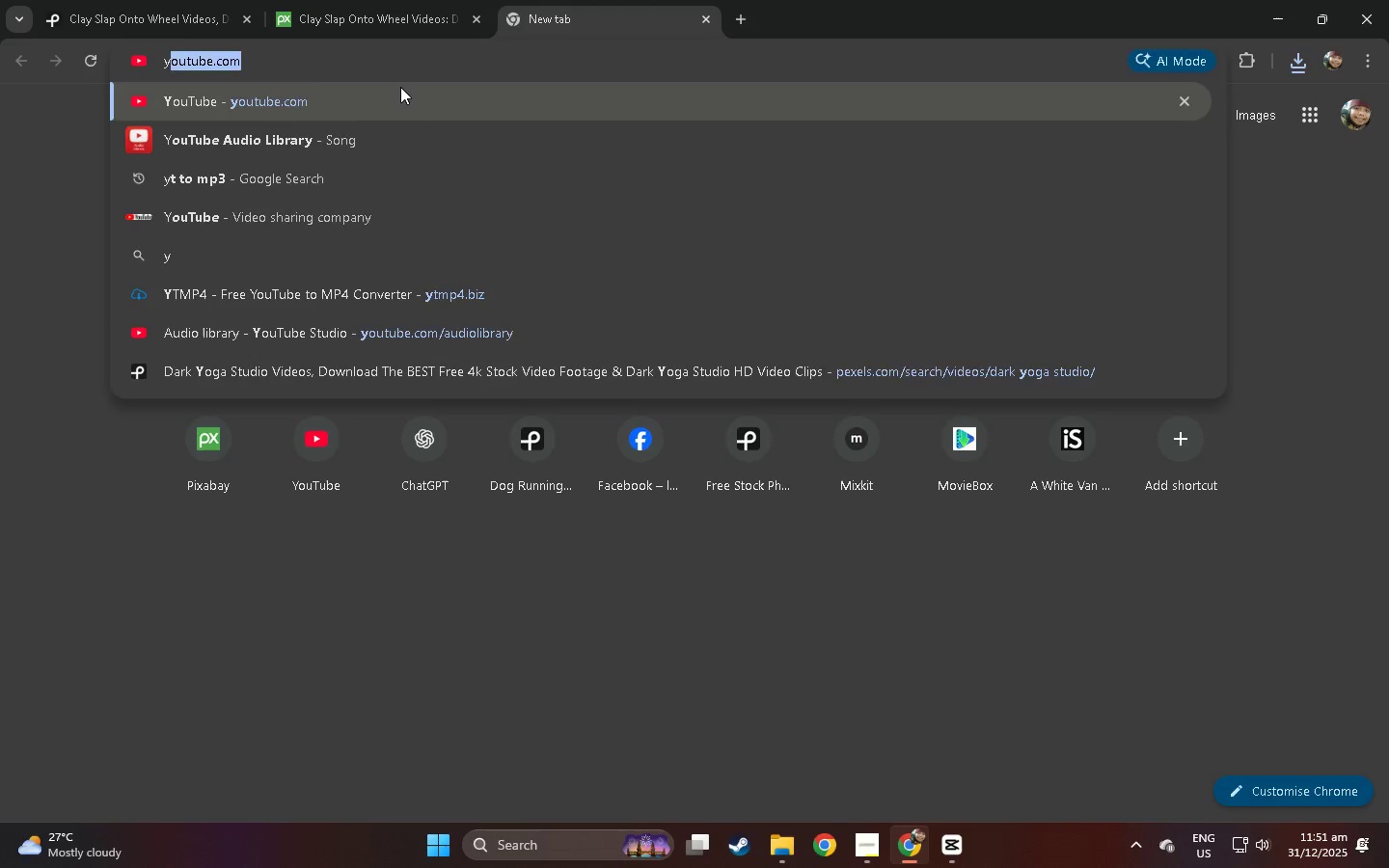 
left_click([400, 91])
 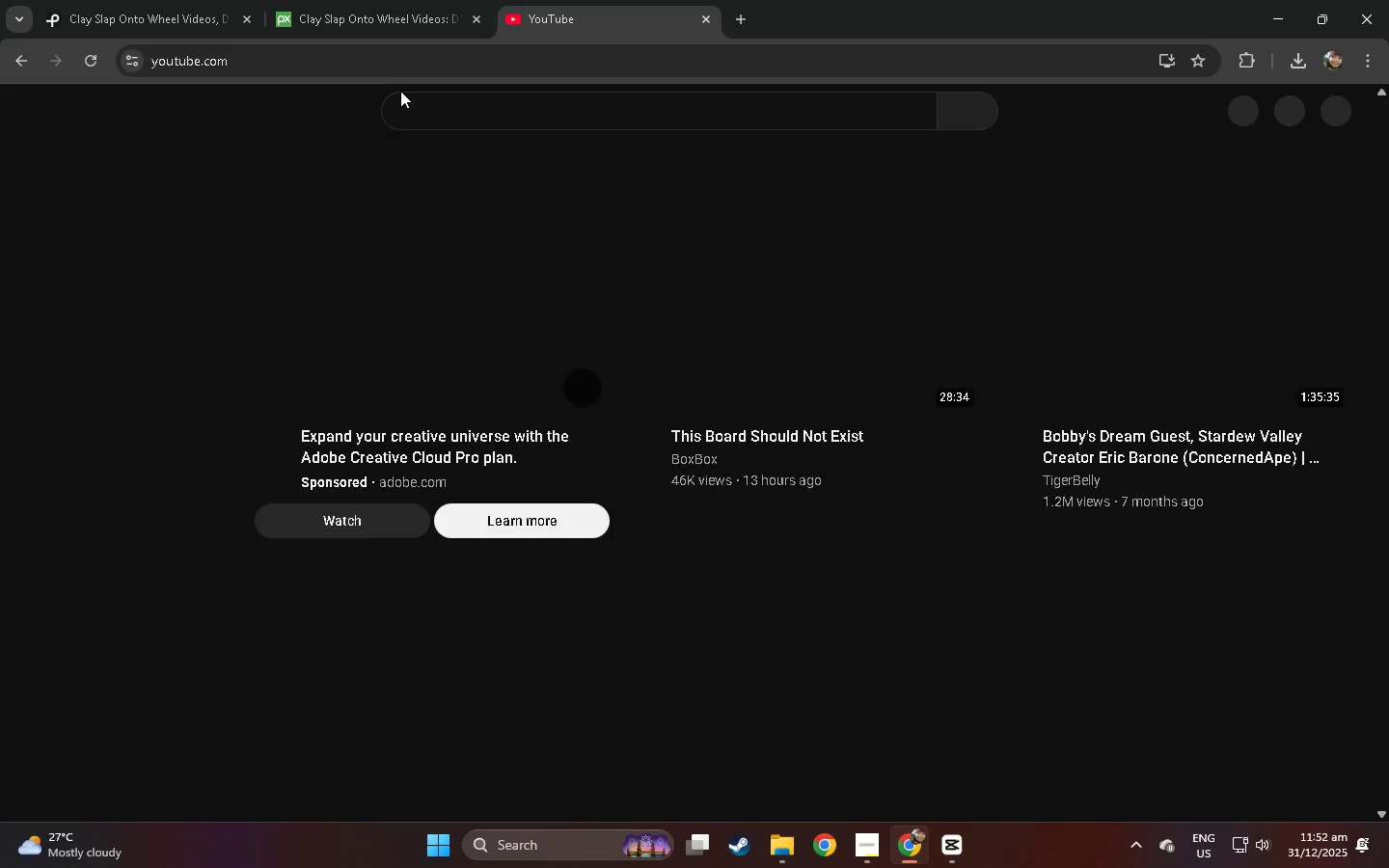 
left_click([491, 113])
 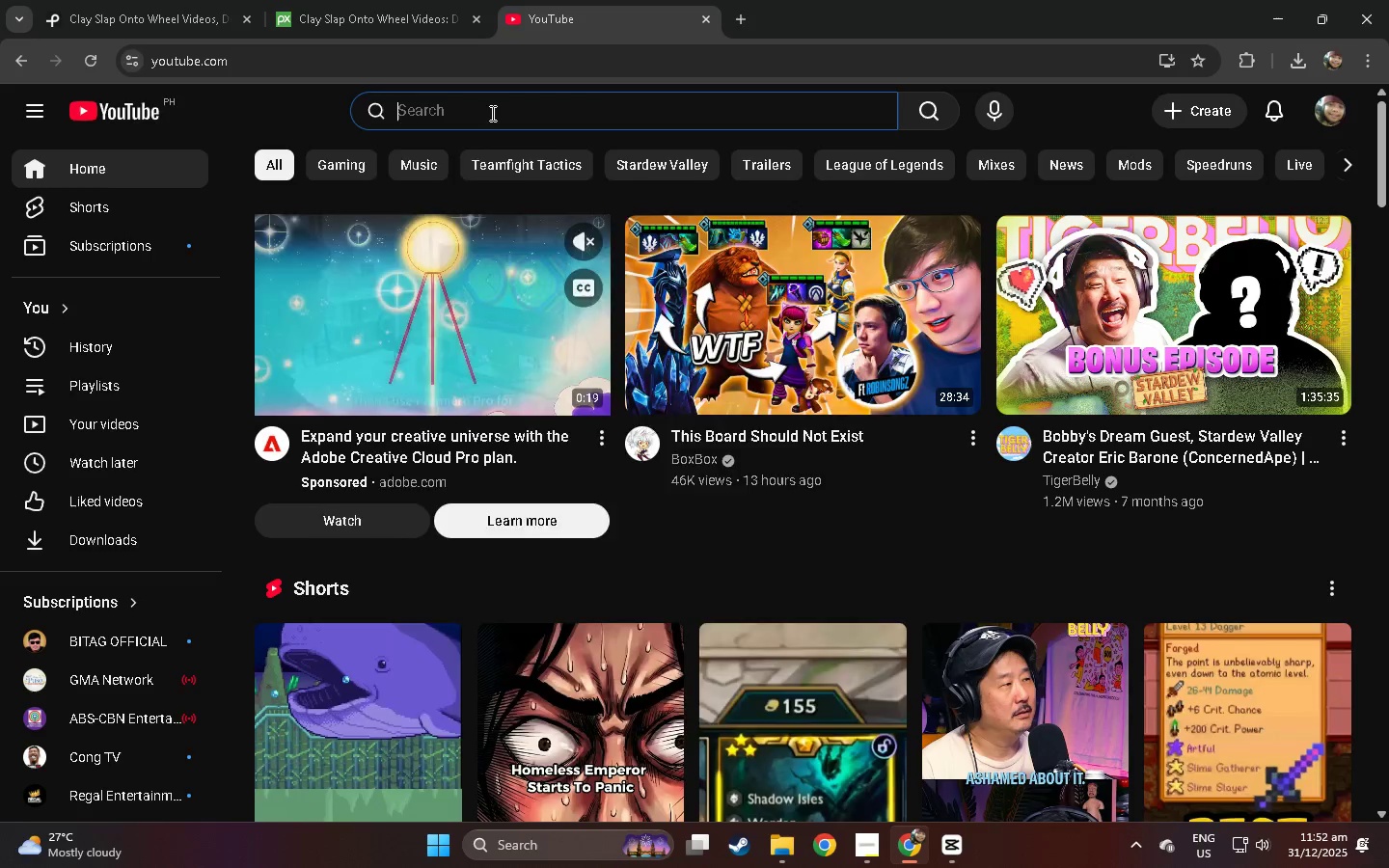 
key(Control+ControlLeft)
 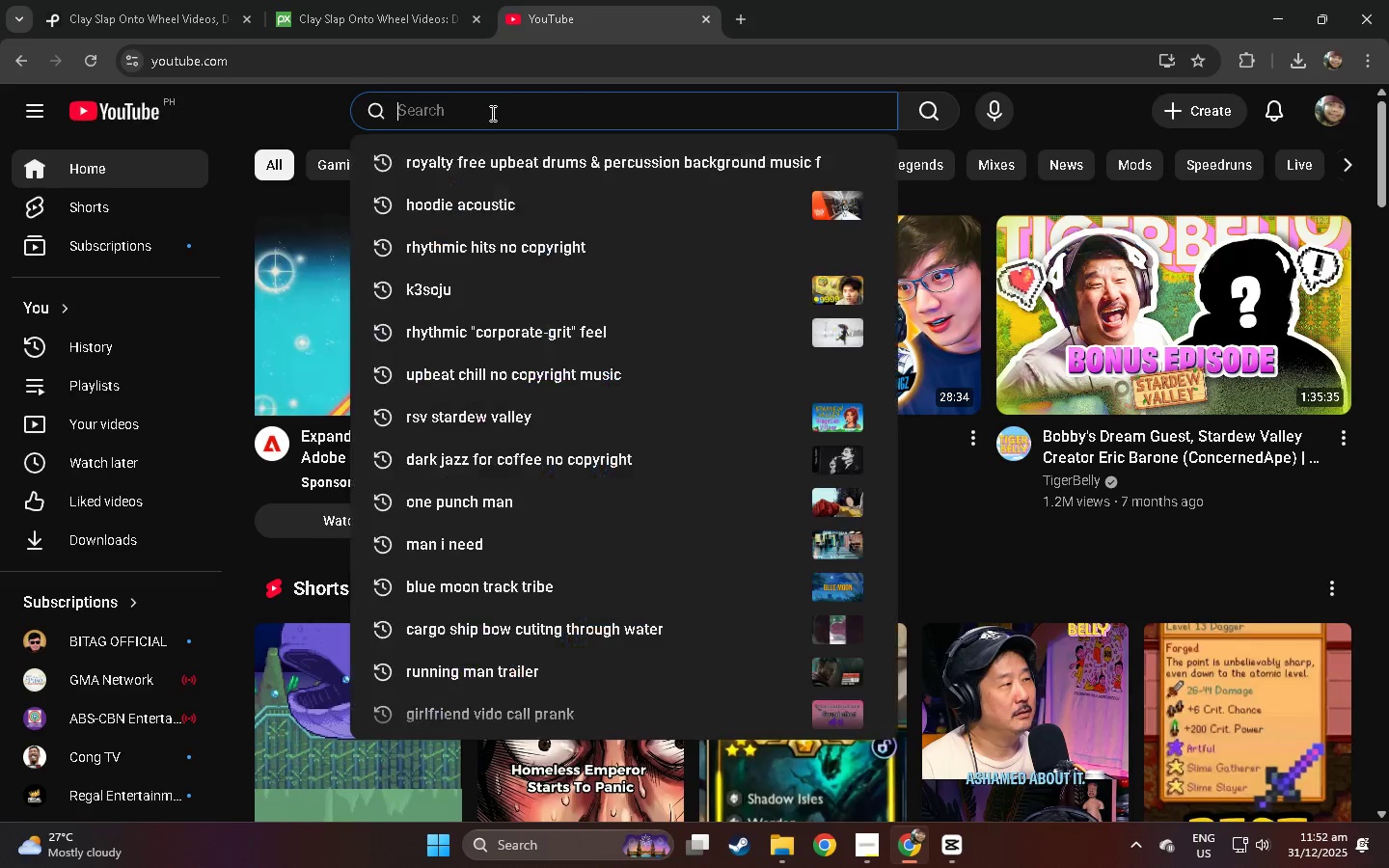 
key(Control+V)
 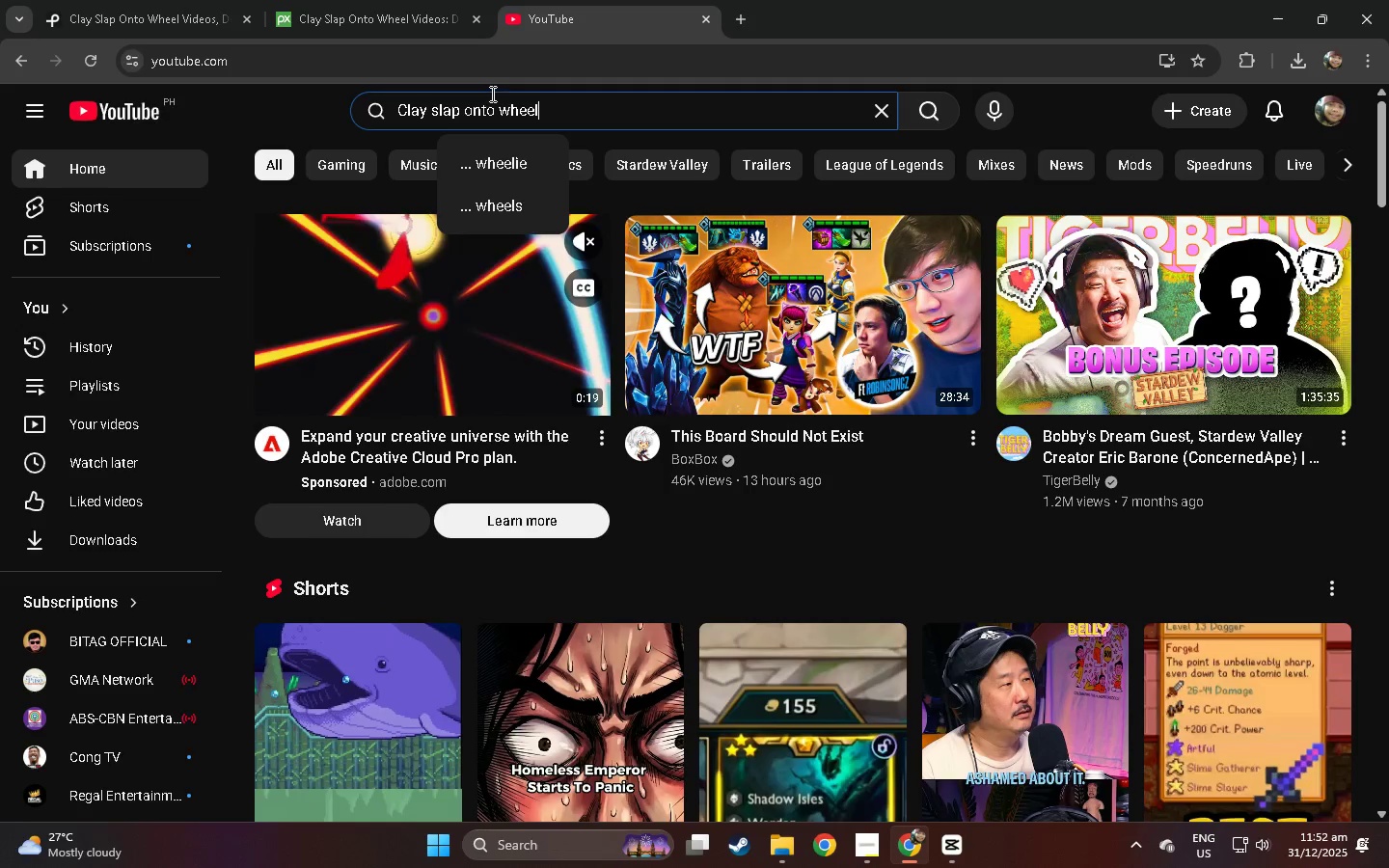 
key(NumpadEnter)
 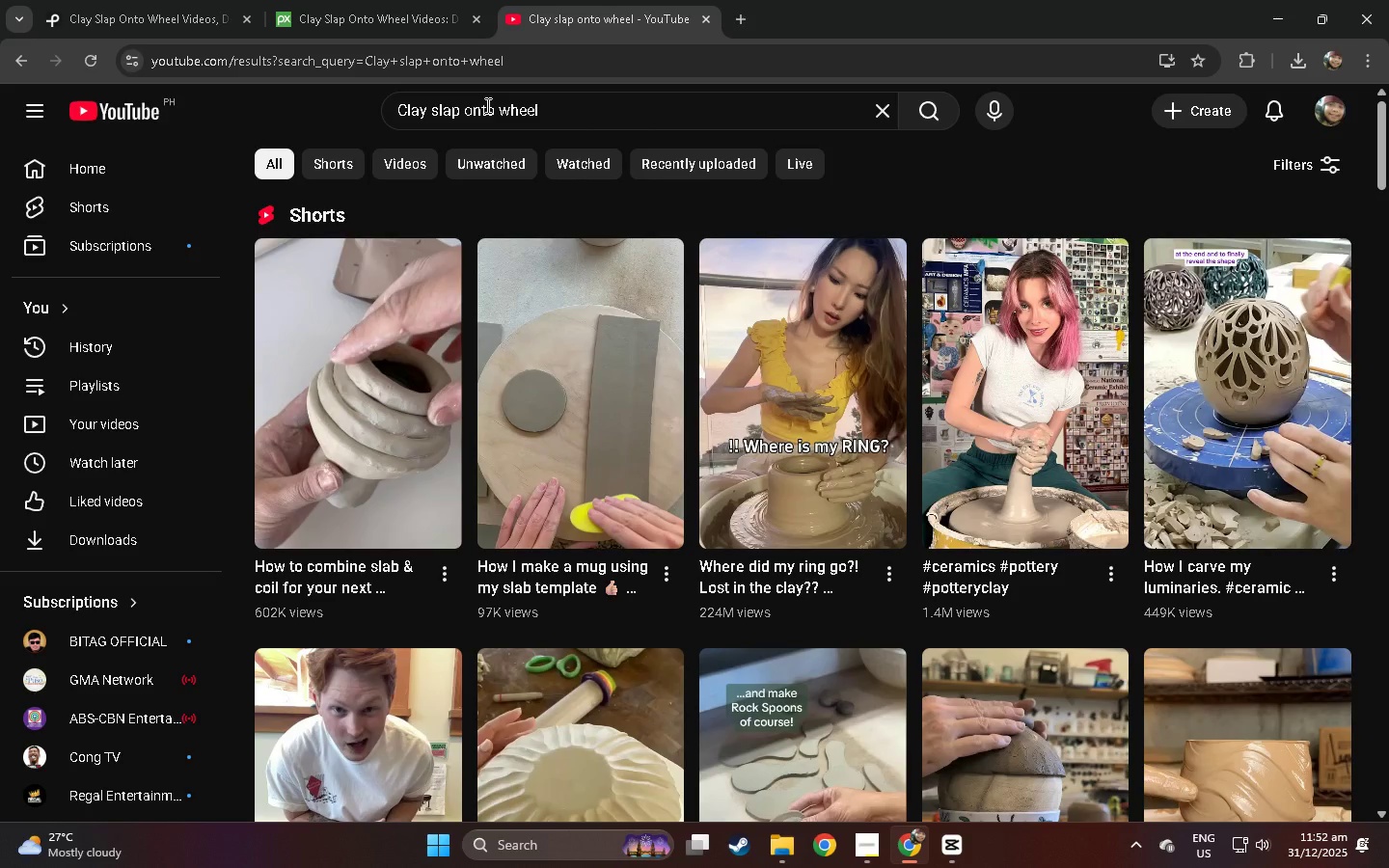 
scroll: coordinate [498, 526], scroll_direction: down, amount: 49.0
 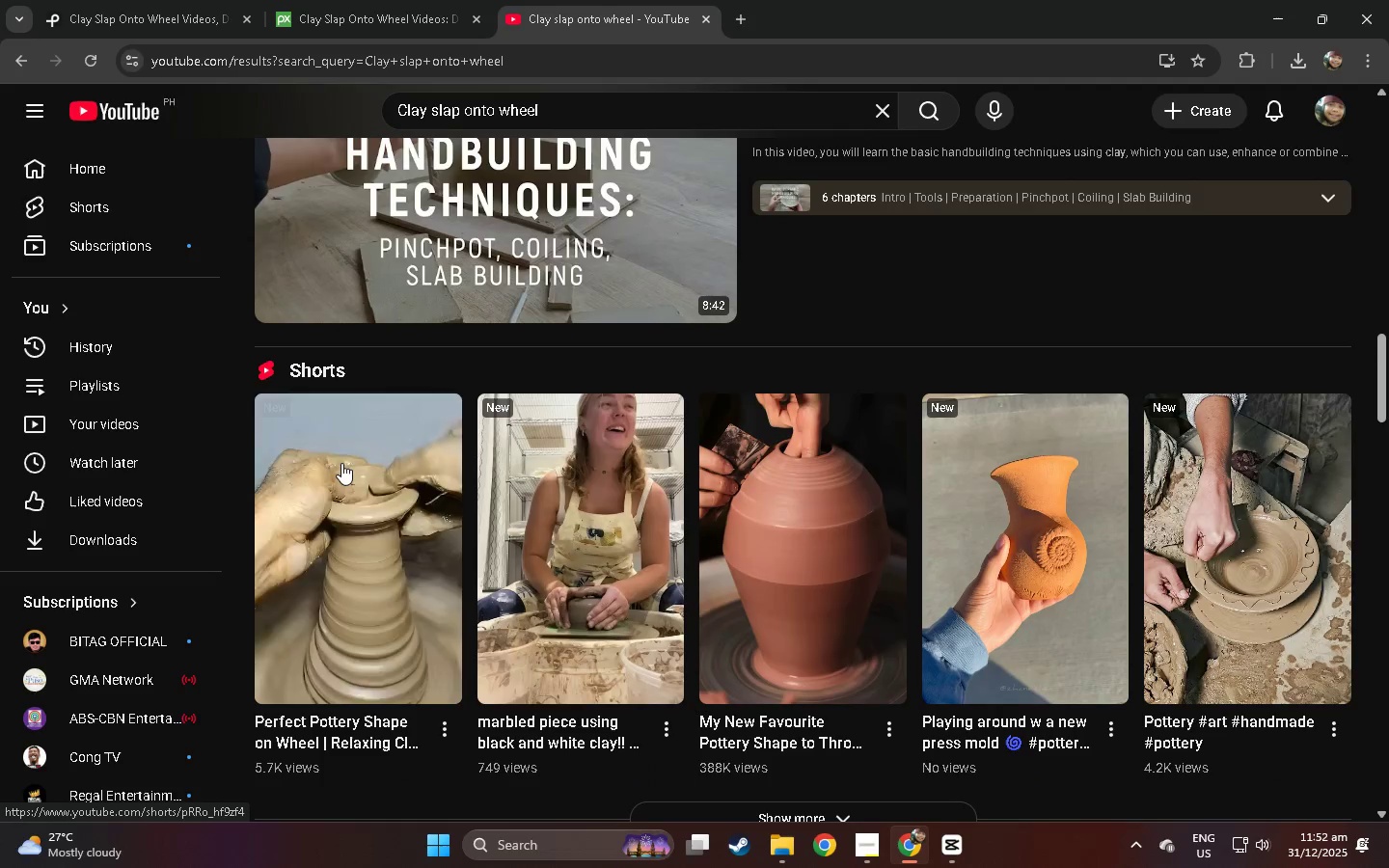 
key(Alt+Tab)